 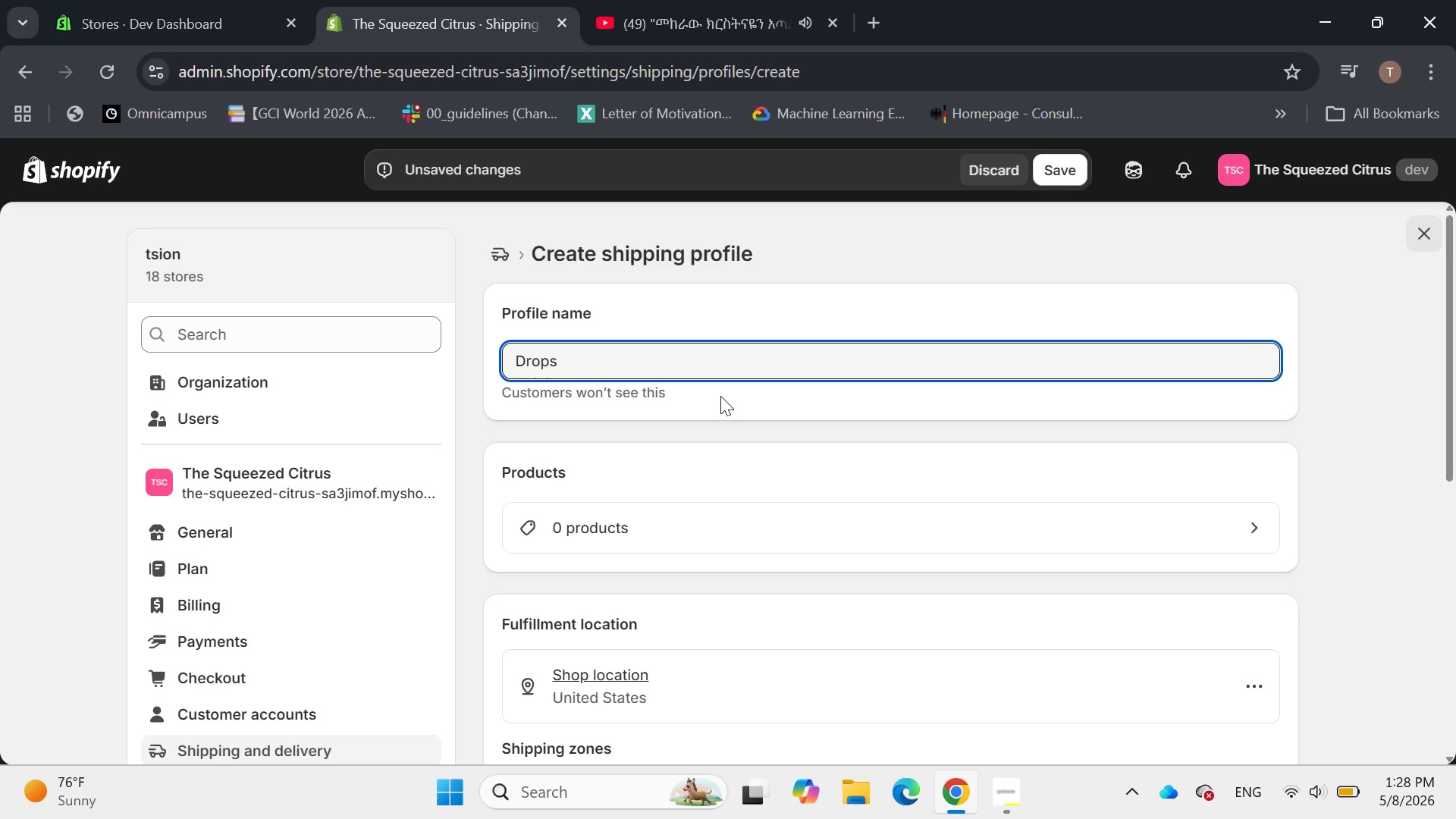 
hold_key(key=ShiftLeft, duration=0.86)
 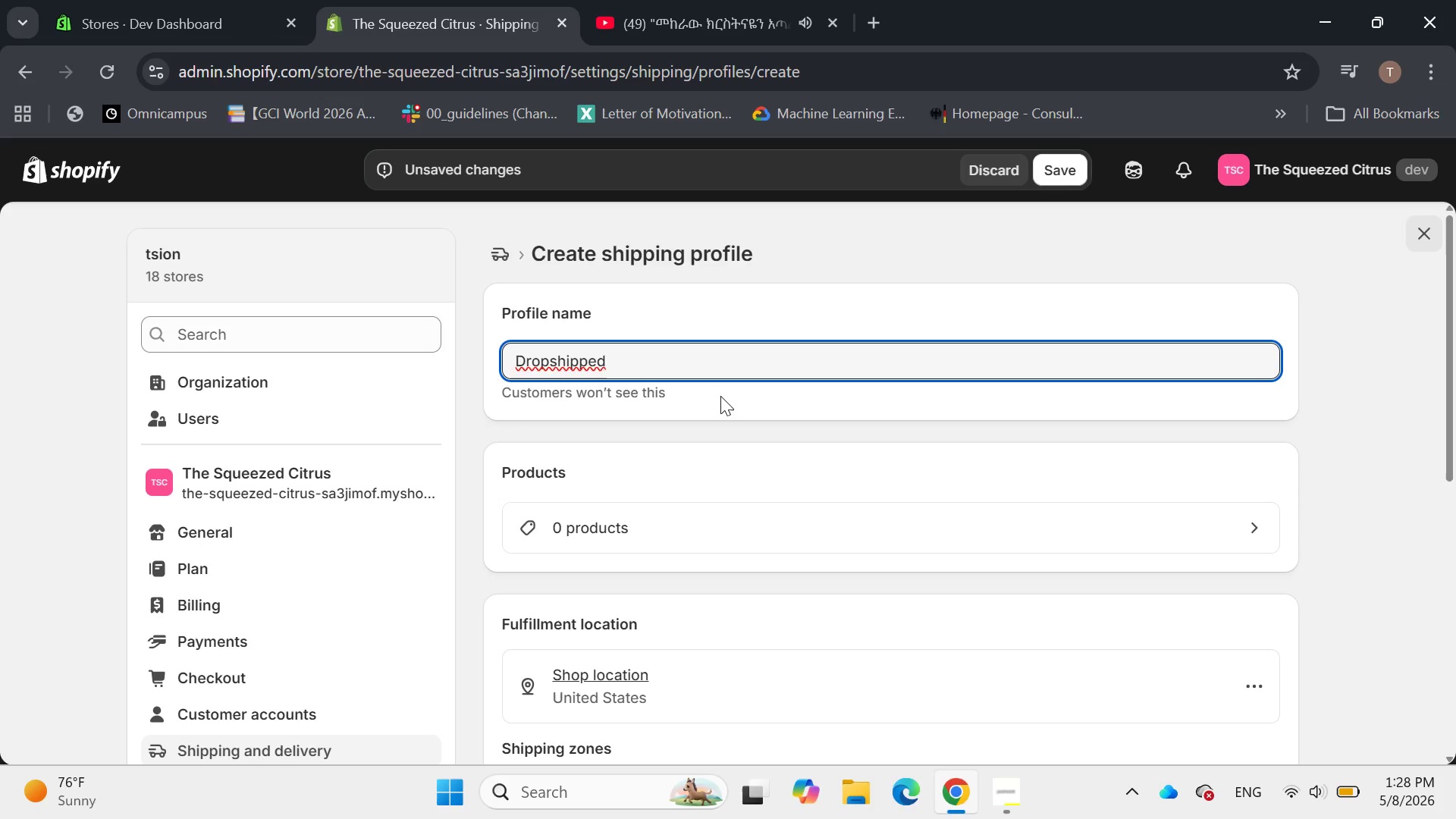 
hold_key(key=ShiftLeft, duration=0.64)
 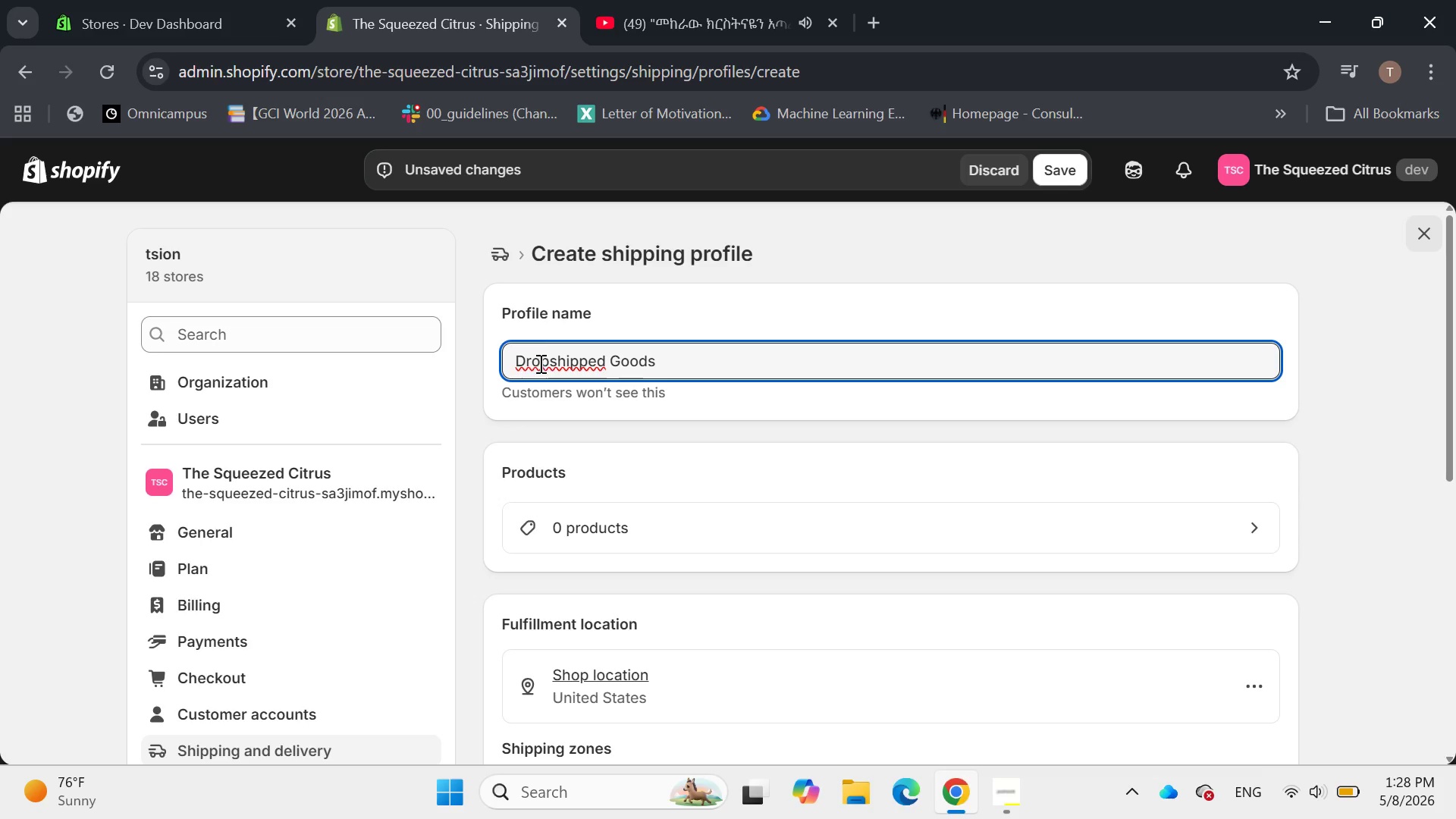 
left_click([550, 362])
 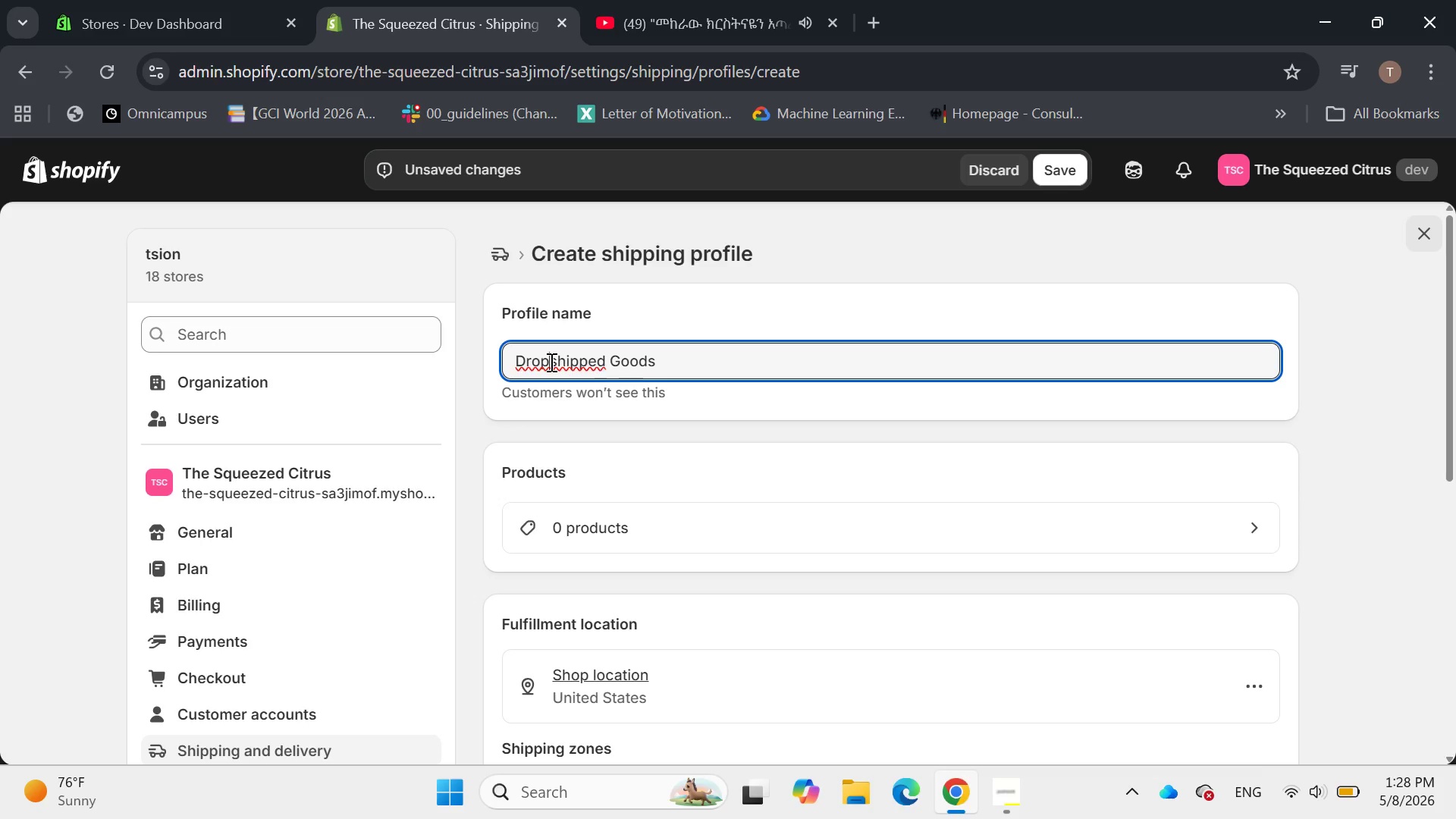 
key(Space)
 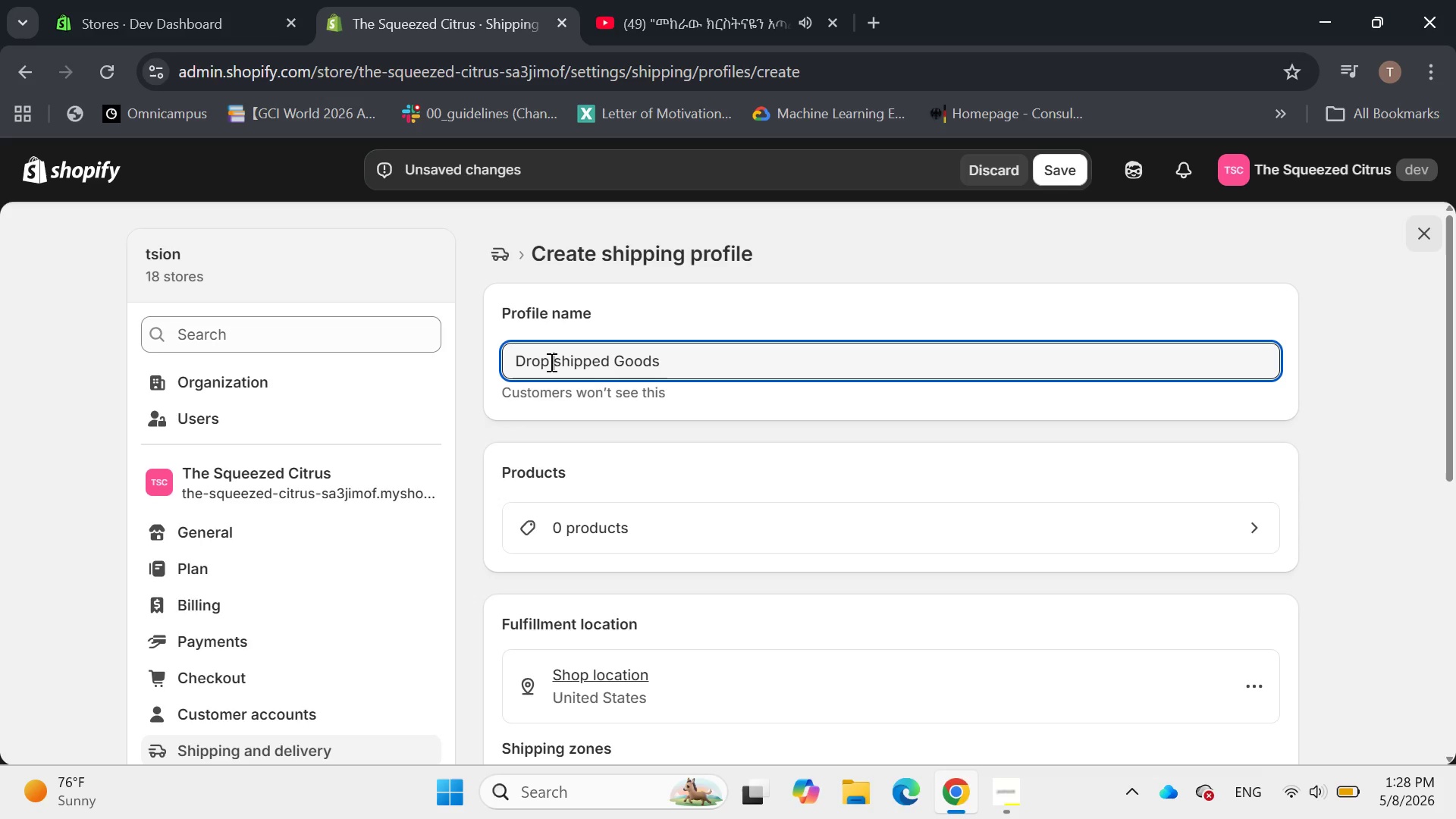 
key(Backspace)
 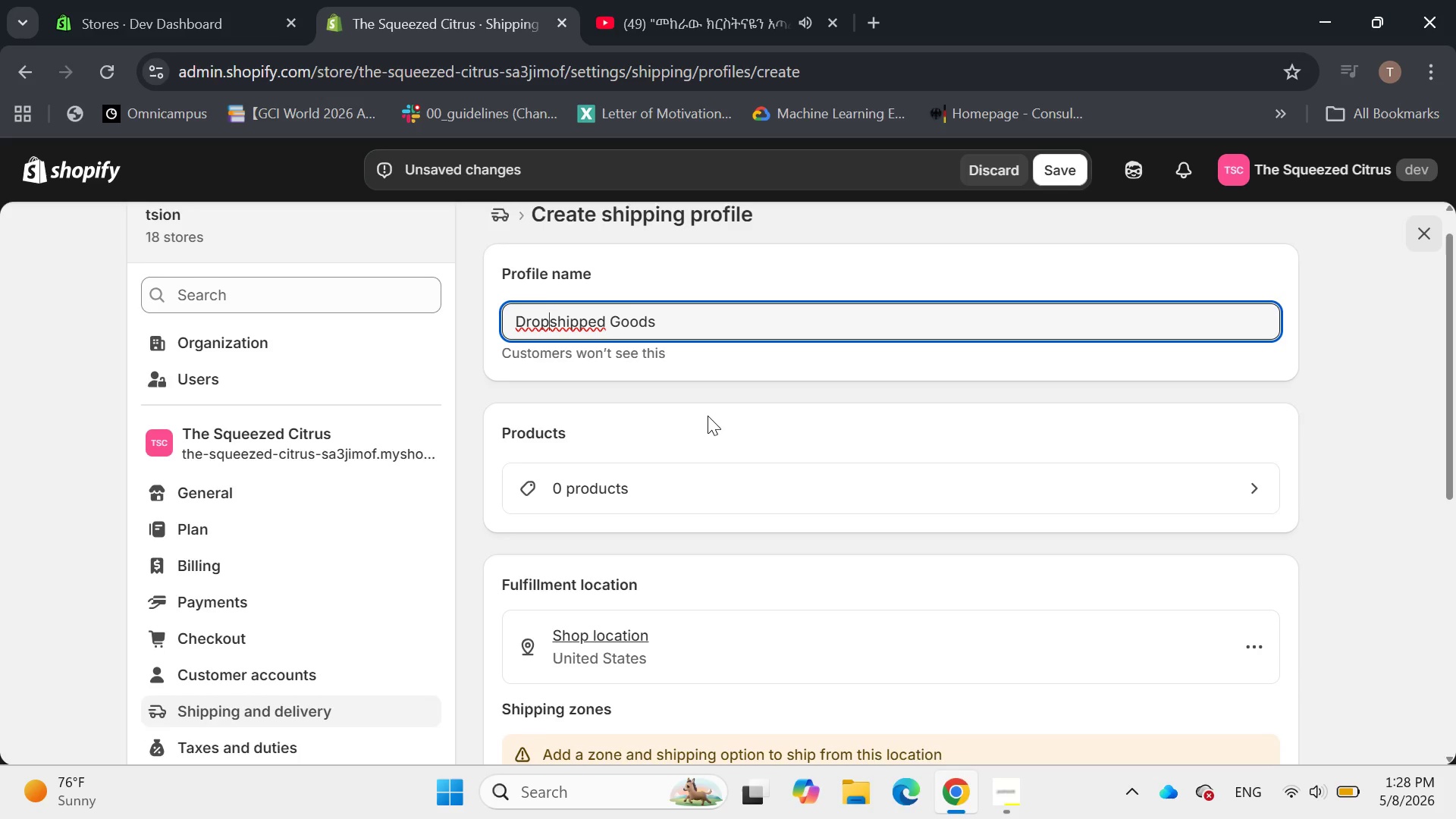 
left_click([652, 468])
 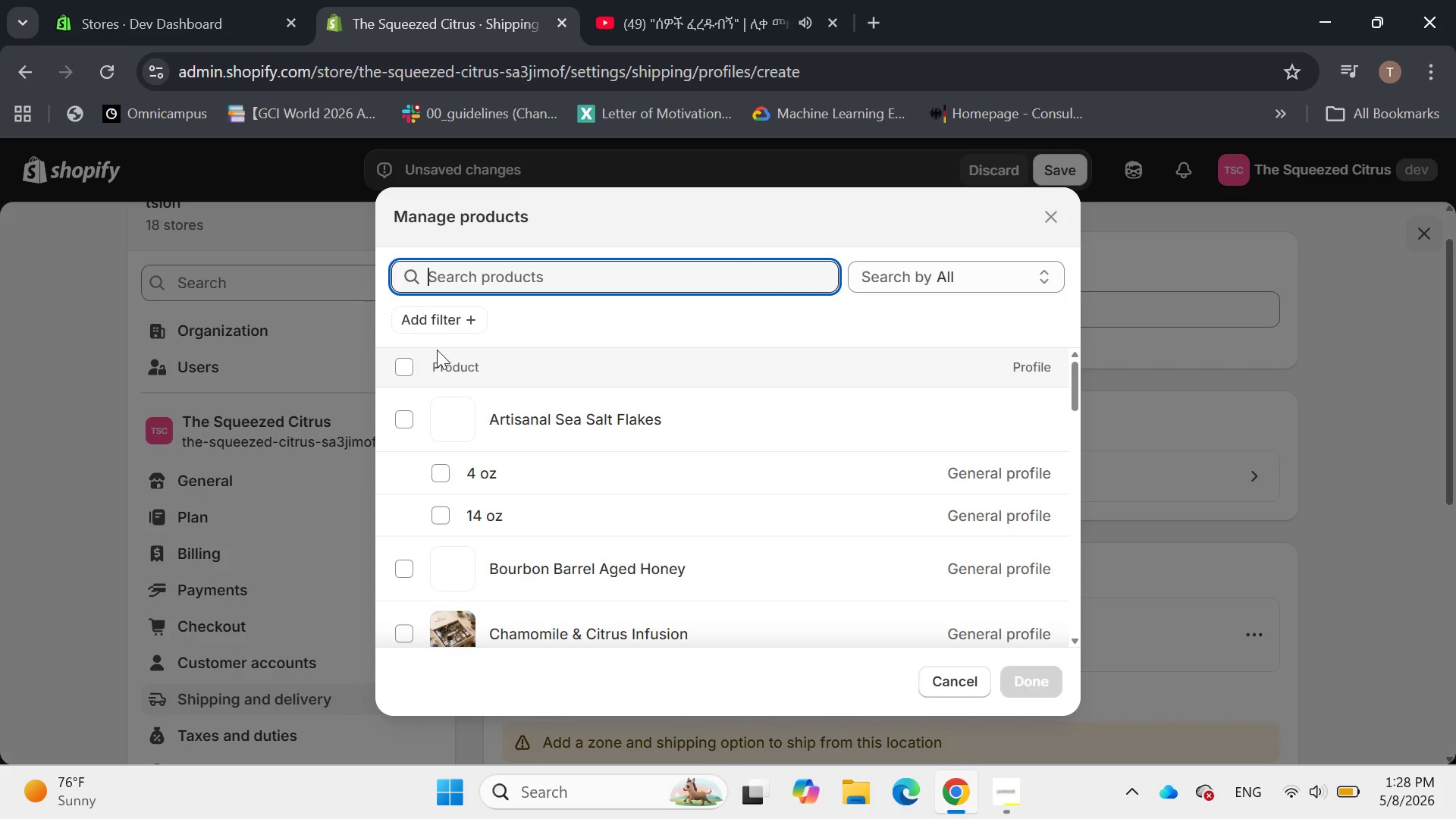 
left_click([410, 423])
 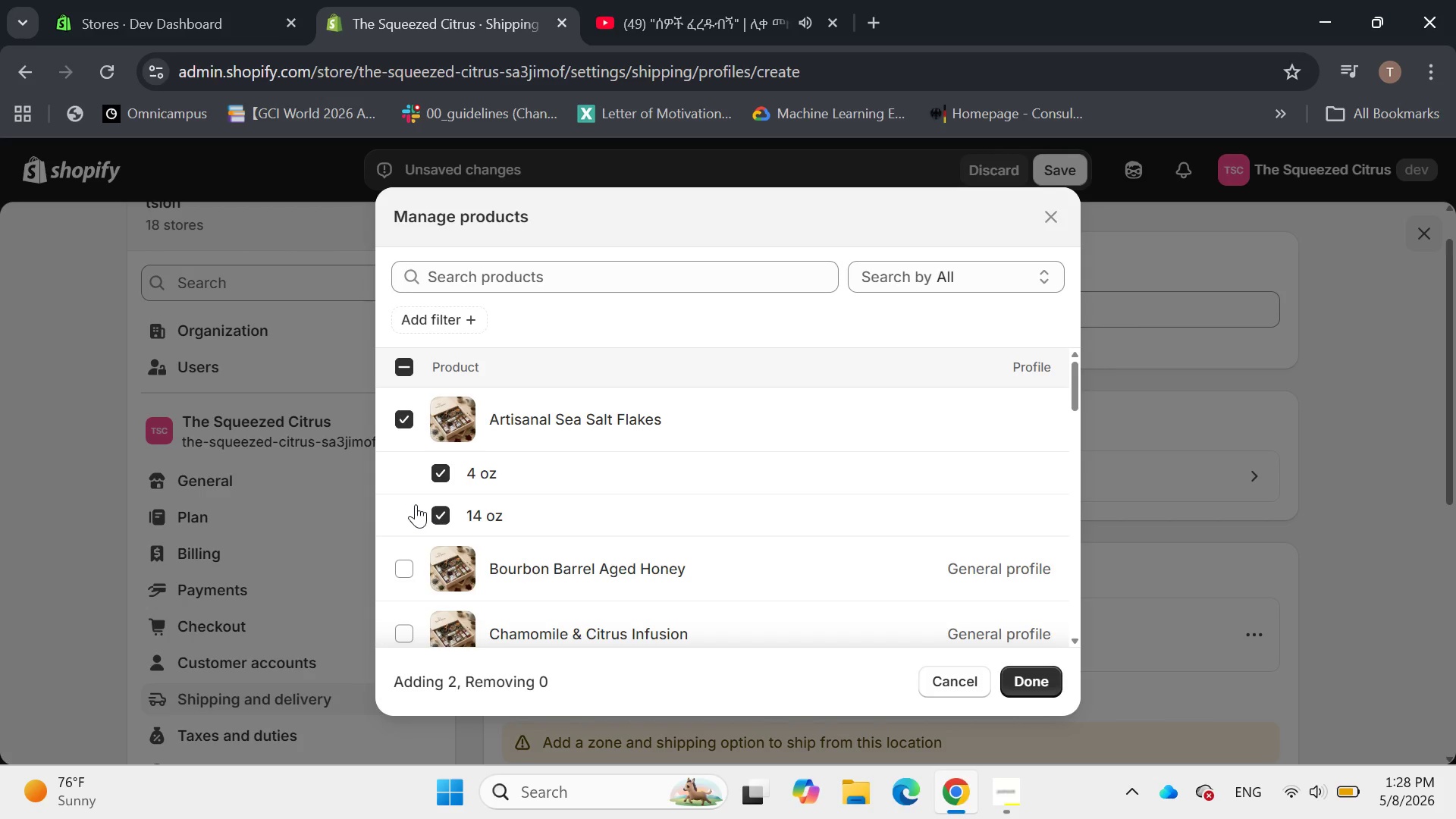 
scroll: coordinate [416, 504], scroll_direction: down, amount: 1.0
 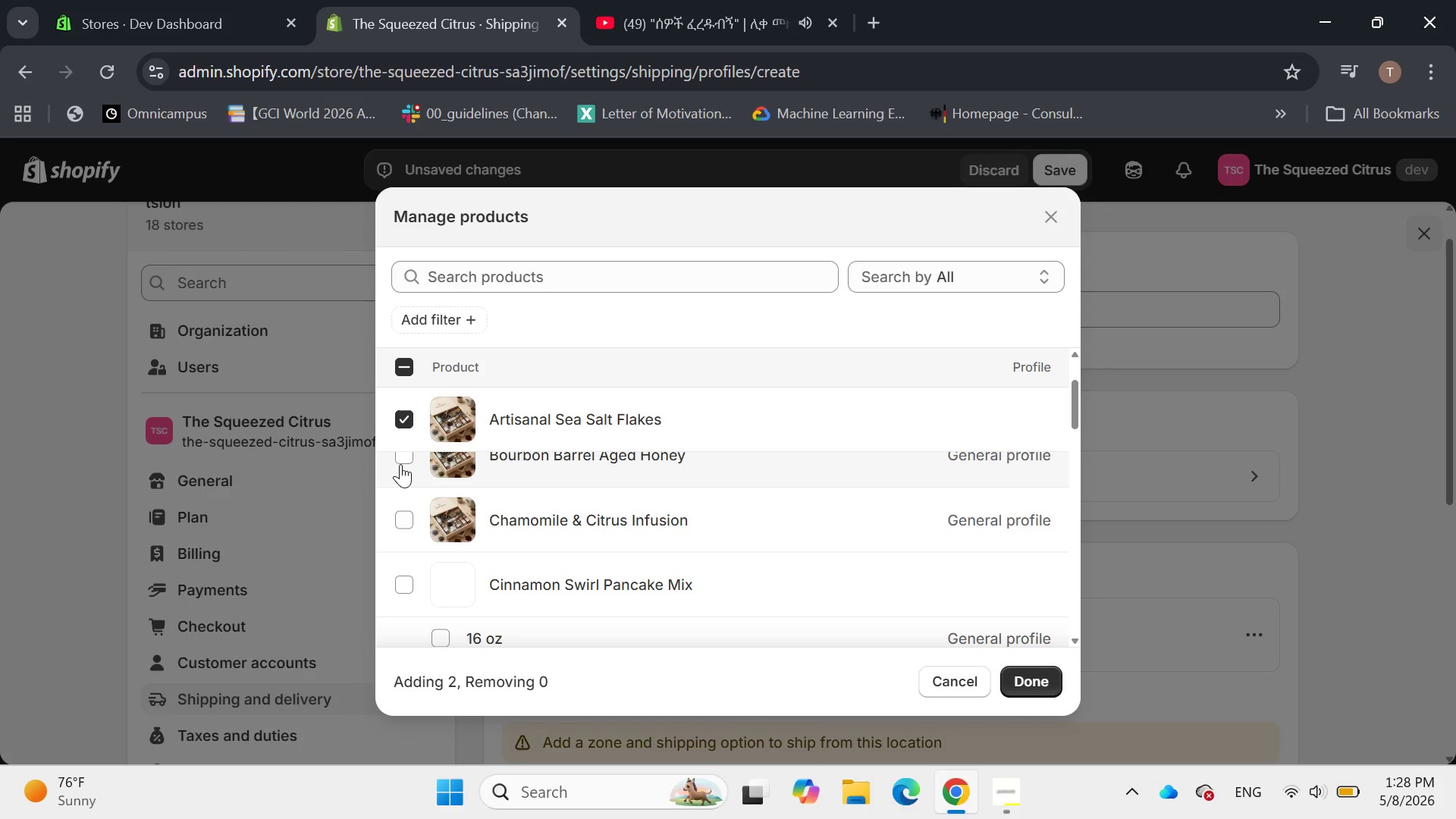 
left_click([400, 461])
 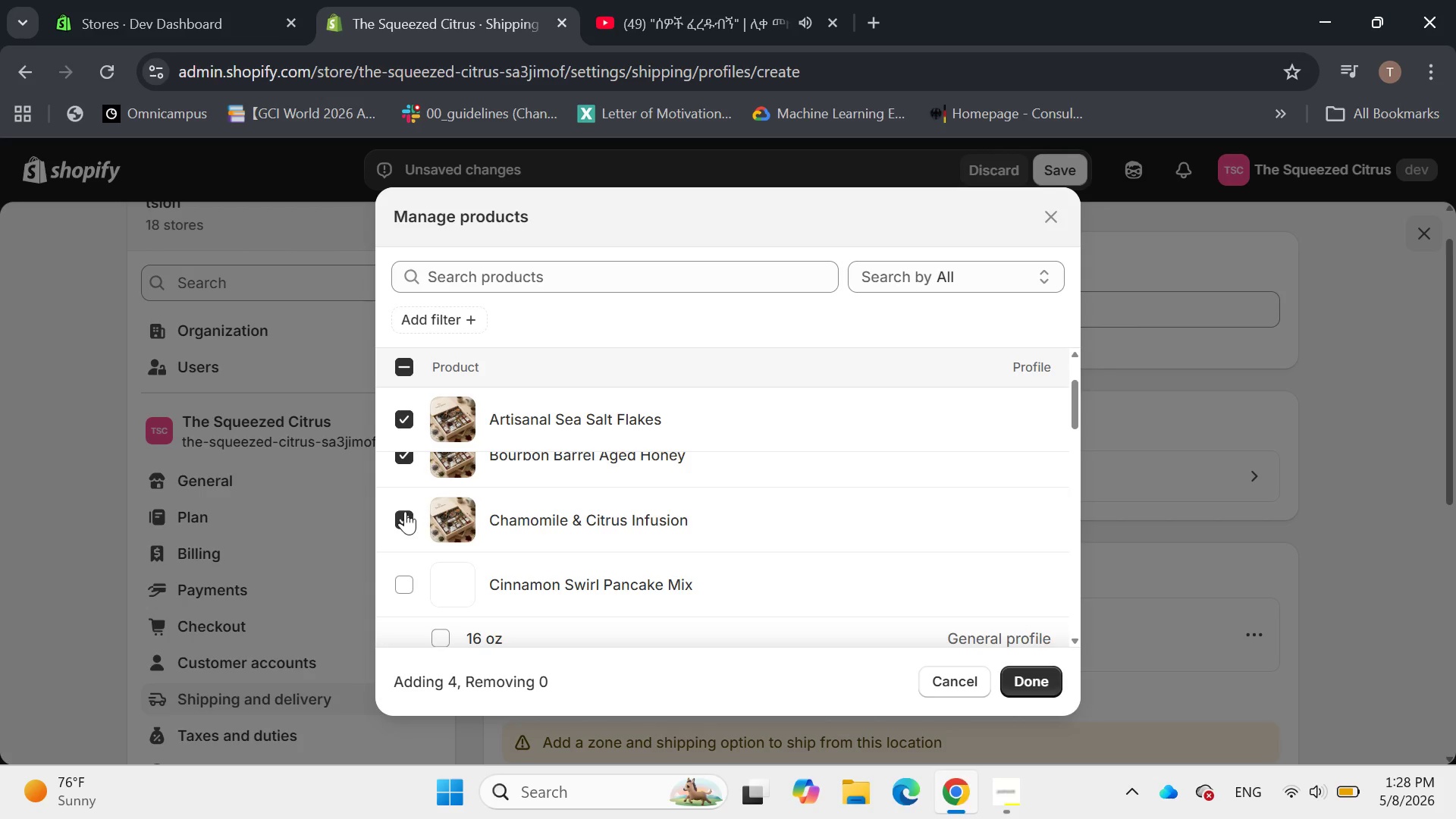 
scroll: coordinate [404, 510], scroll_direction: down, amount: 1.0
 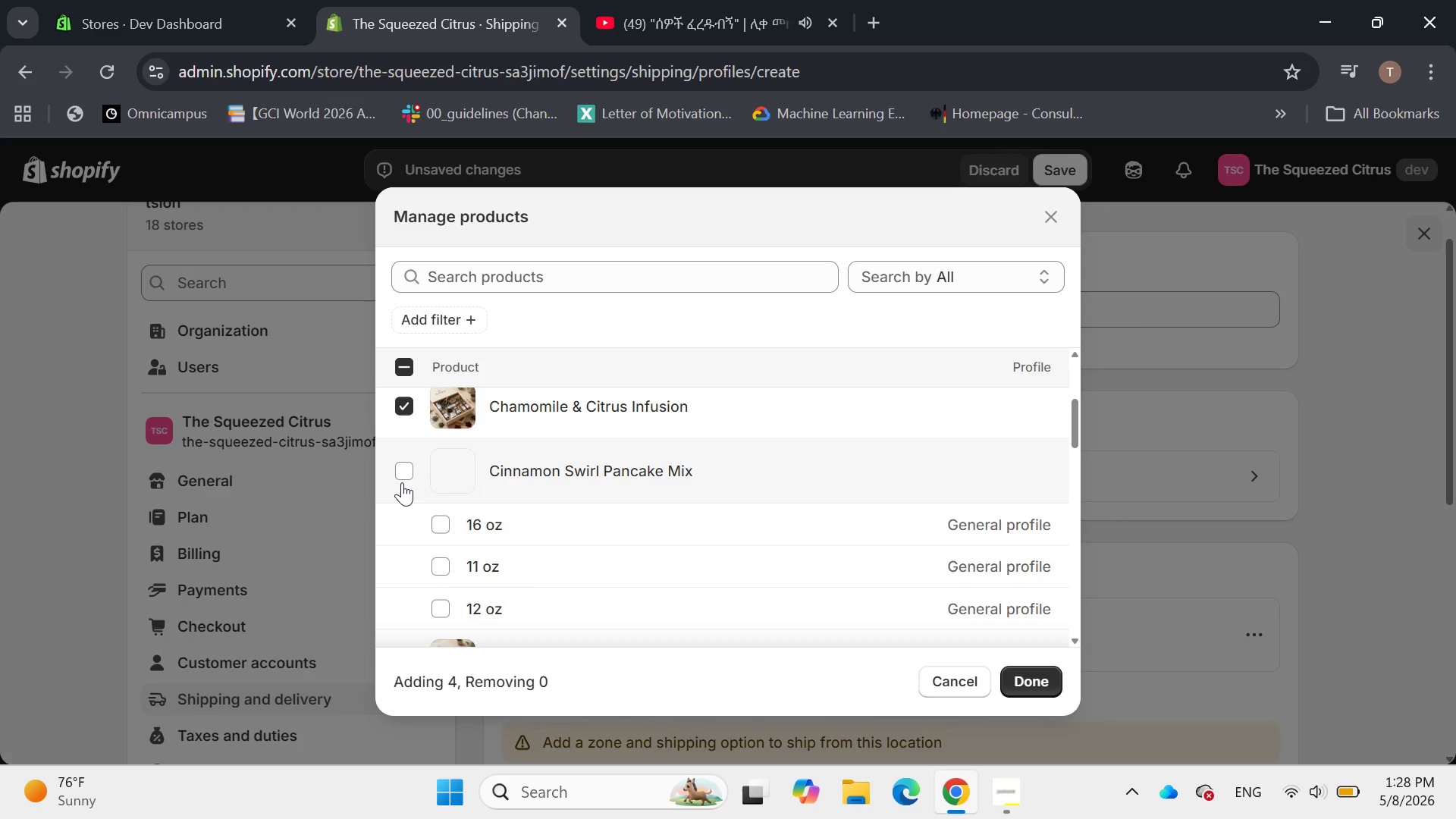 
left_click([402, 479])
 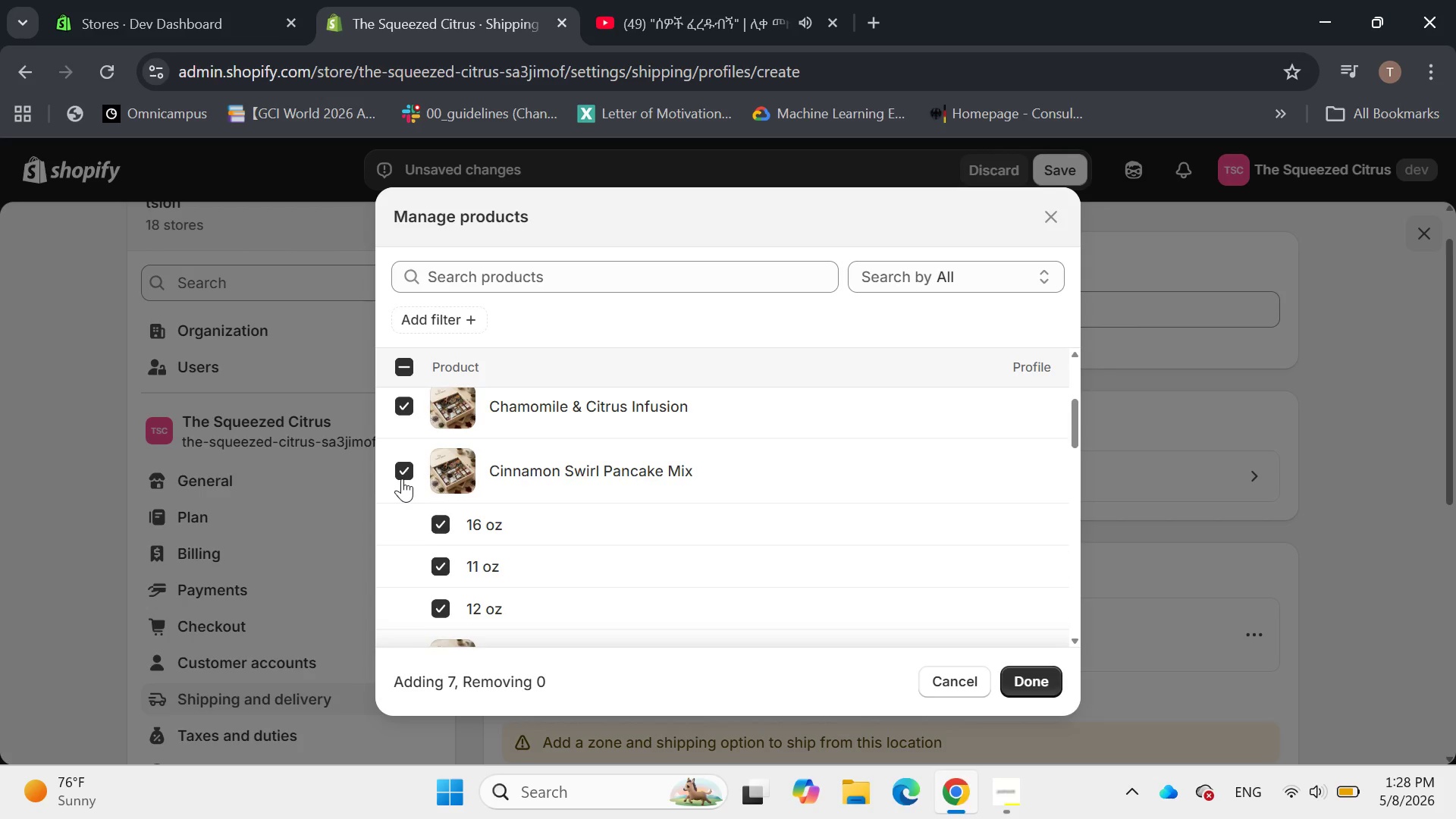 
scroll: coordinate [402, 479], scroll_direction: down, amount: 2.0
 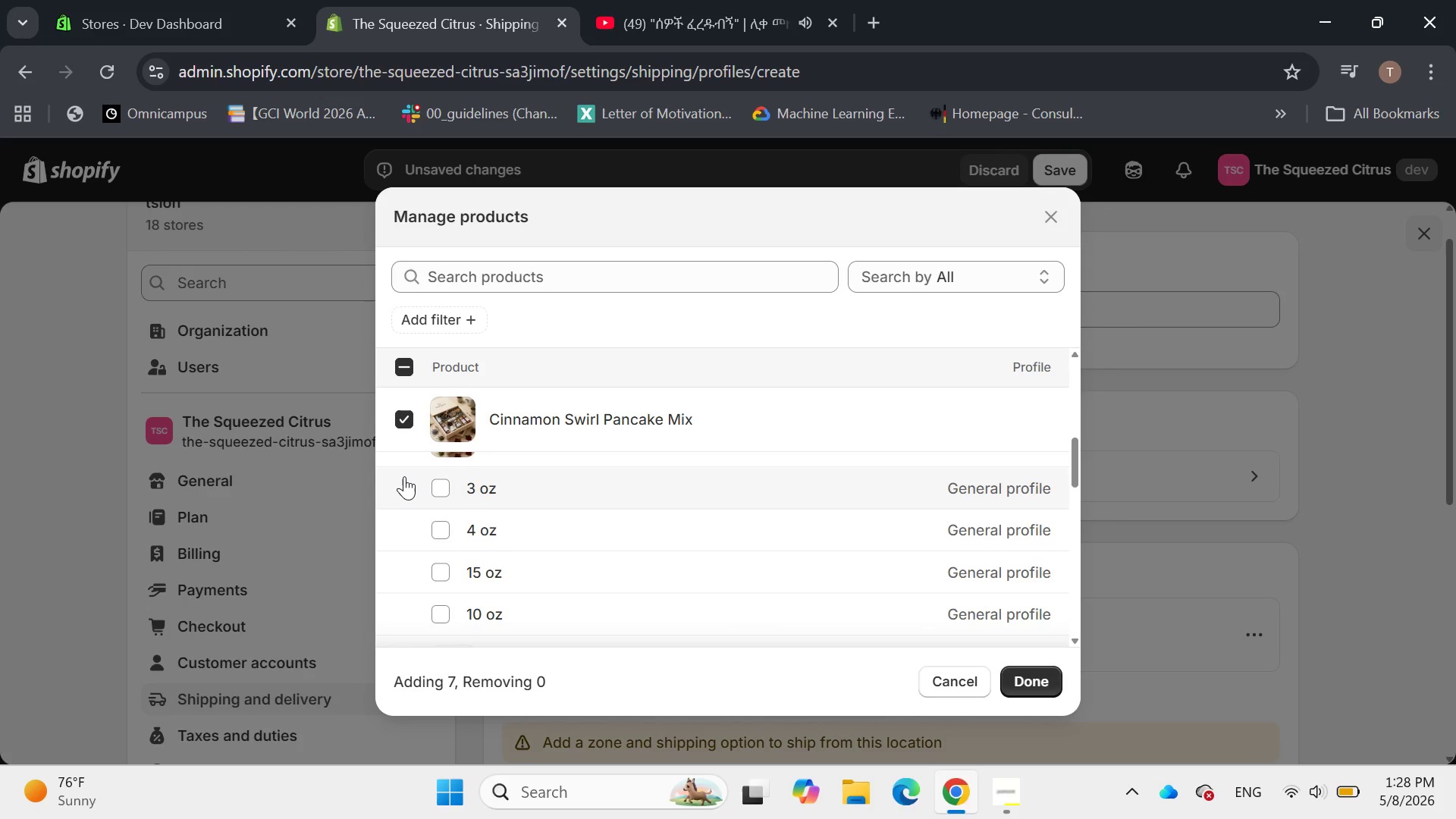 
scroll: coordinate [404, 476], scroll_direction: none, amount: 0.0
 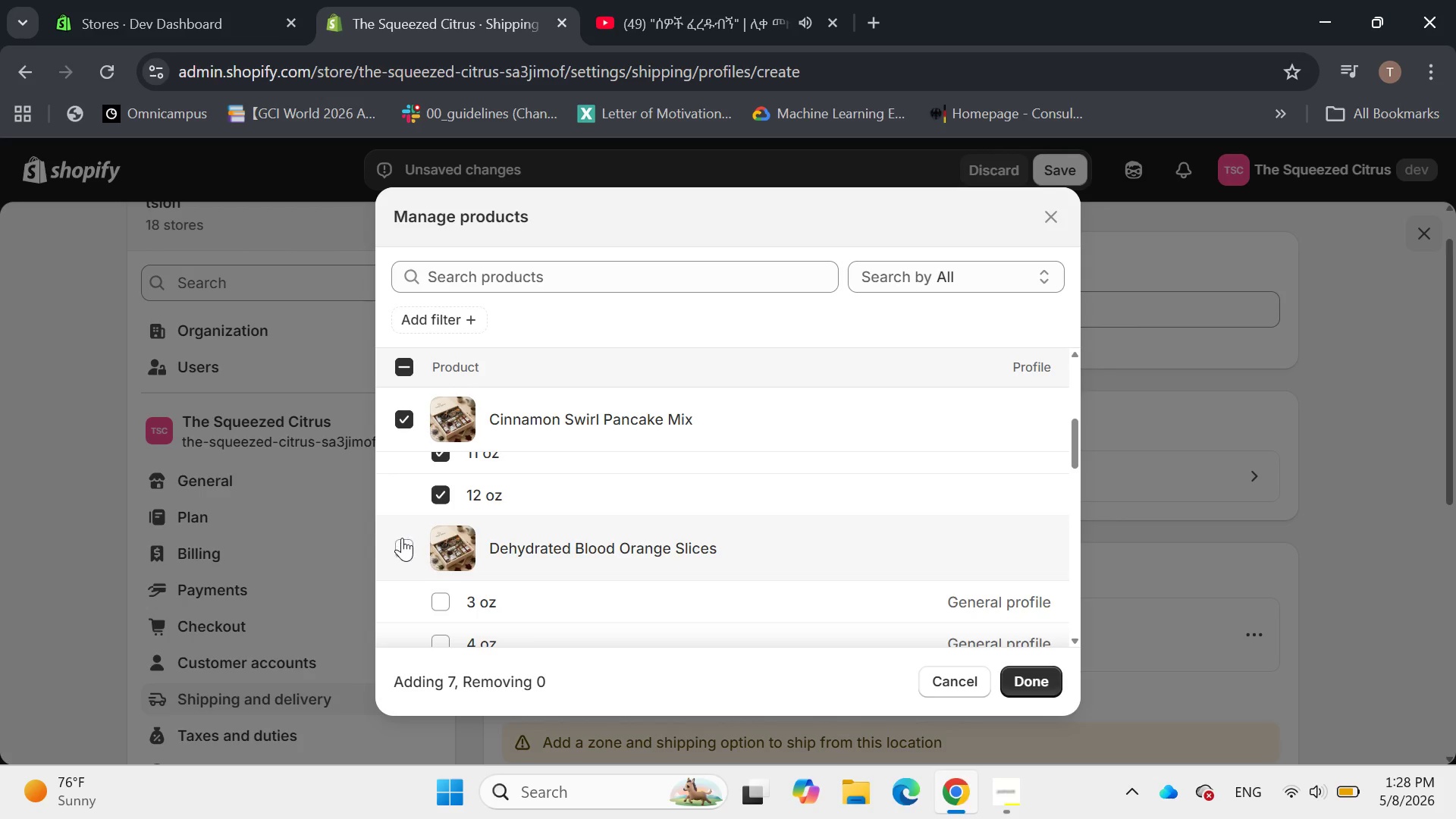 
left_click_drag(start_coordinate=[404, 541], to_coordinate=[406, 547])
 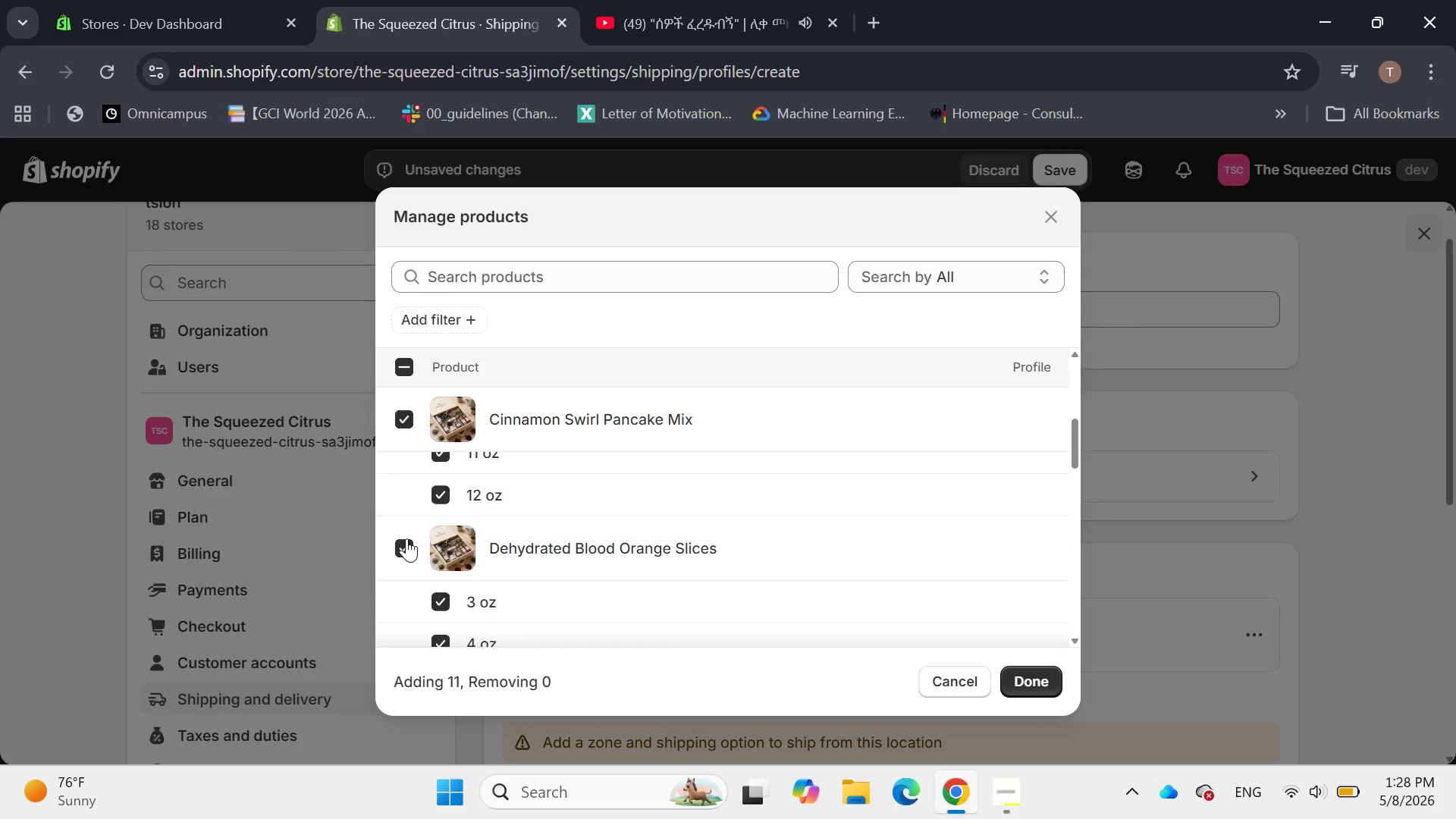 
scroll: coordinate [406, 538], scroll_direction: none, amount: 0.0
 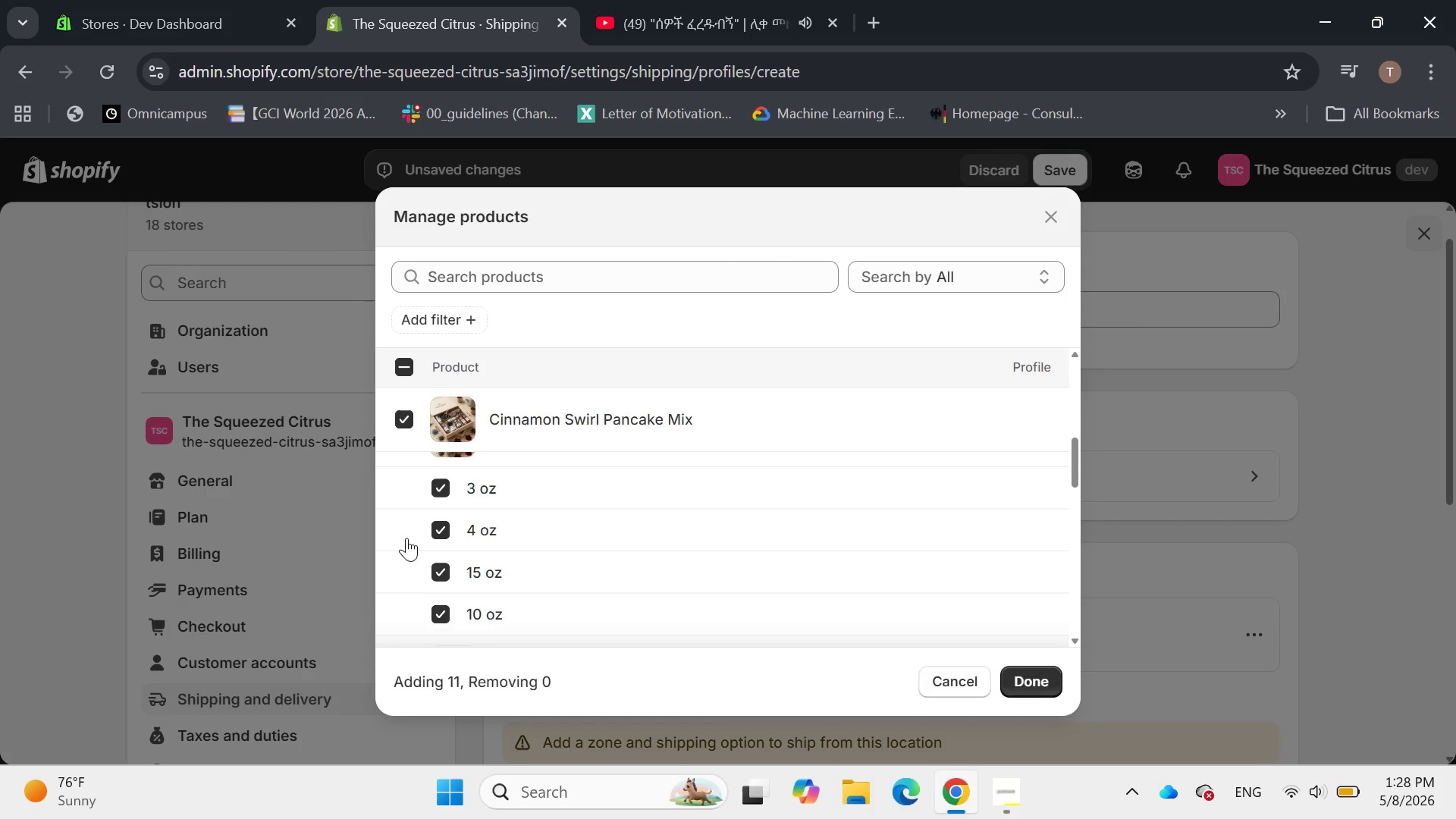 
scroll: coordinate [408, 538], scroll_direction: down, amount: 4.0
 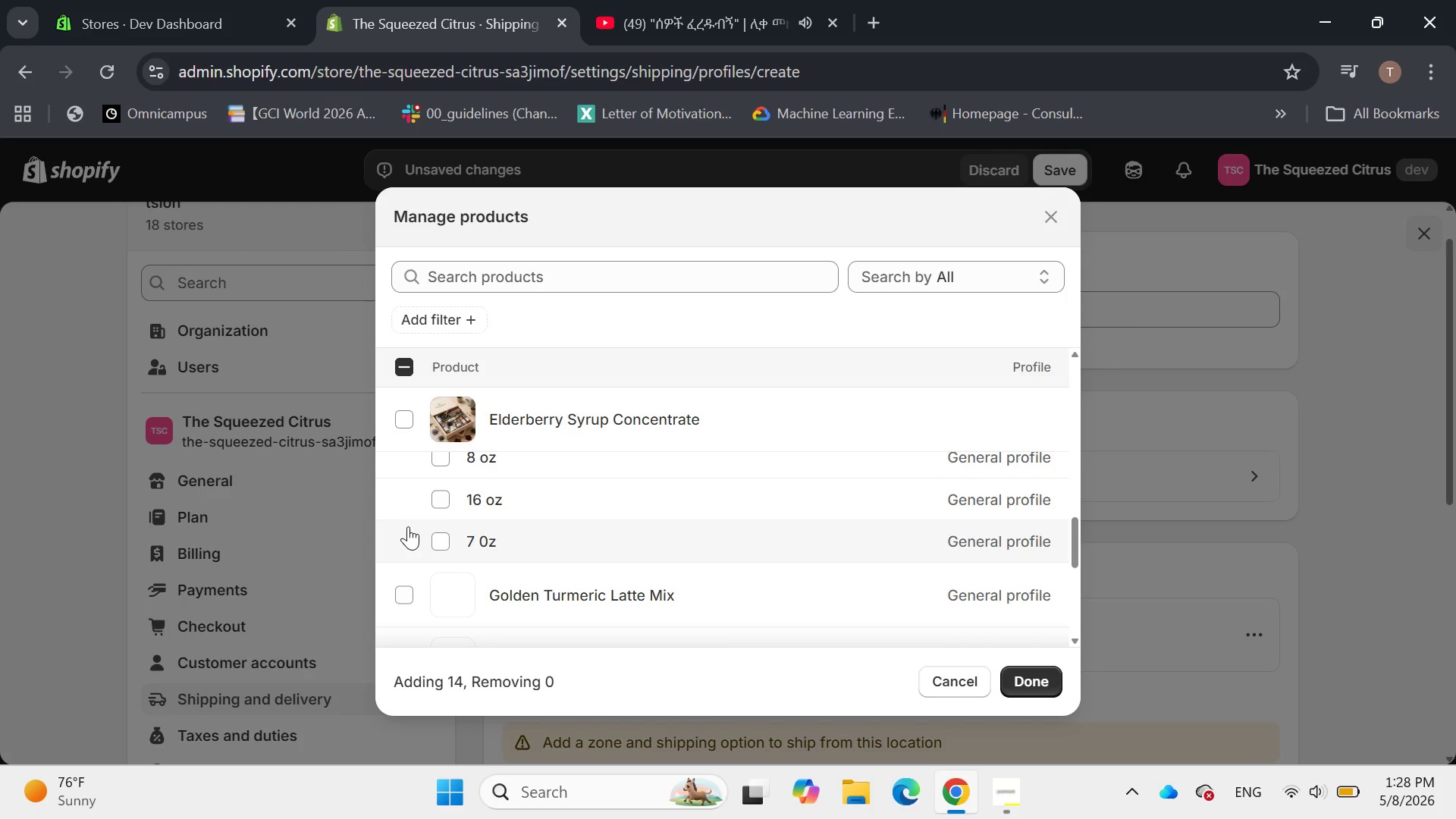 
scroll: coordinate [408, 526], scroll_direction: none, amount: 0.0
 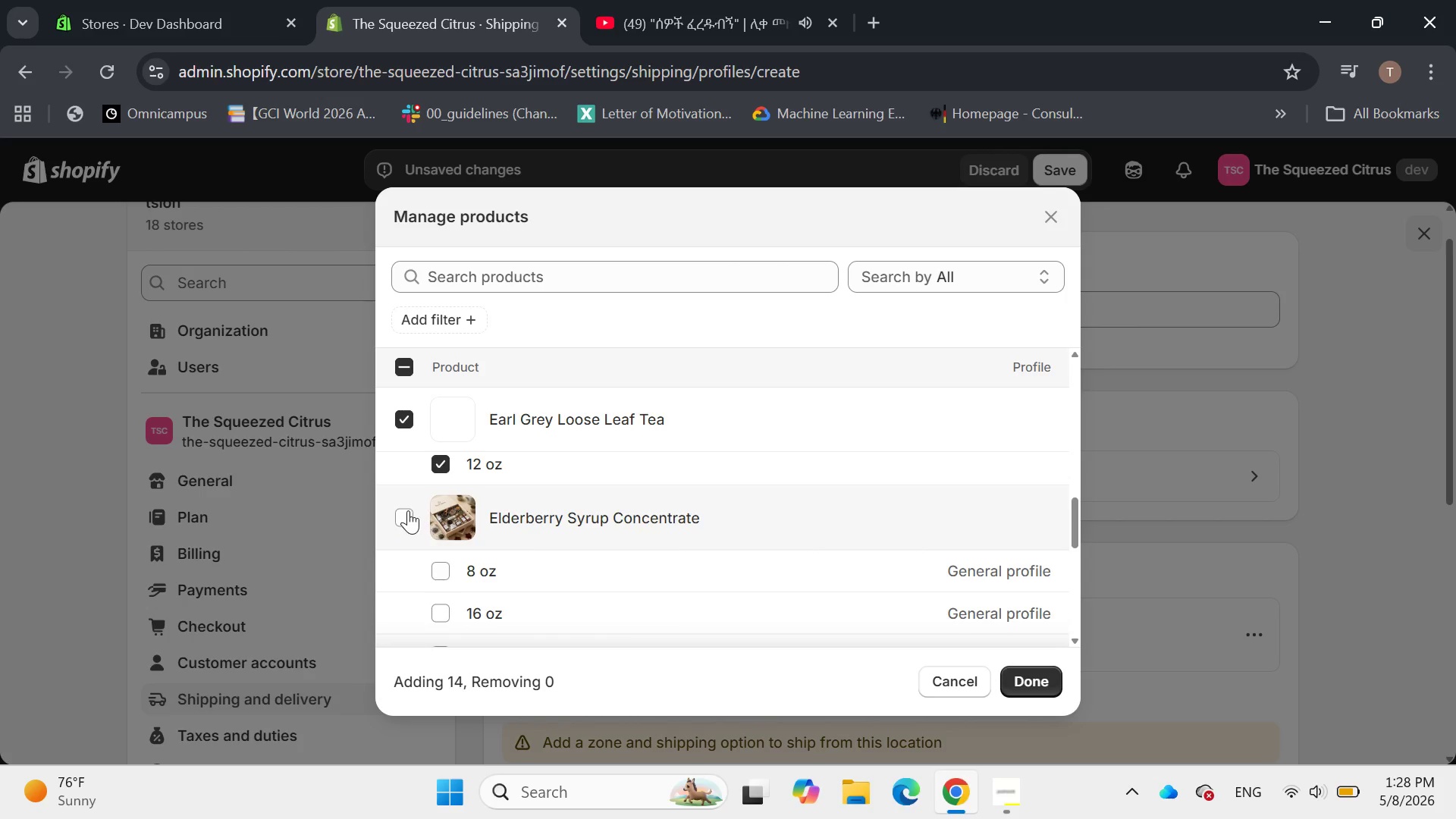 
left_click([408, 510])
 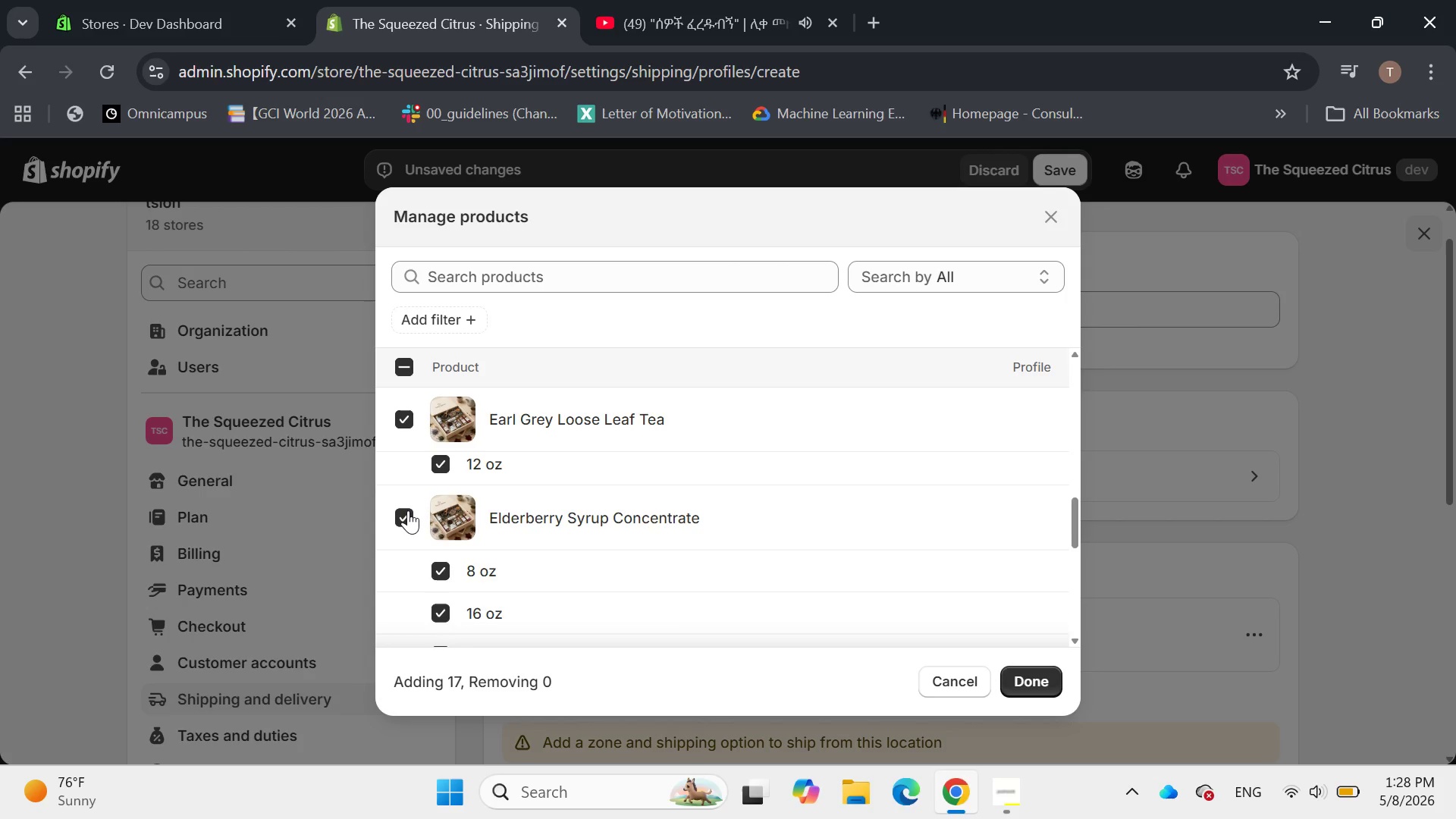 
scroll: coordinate [408, 510], scroll_direction: none, amount: 0.0
 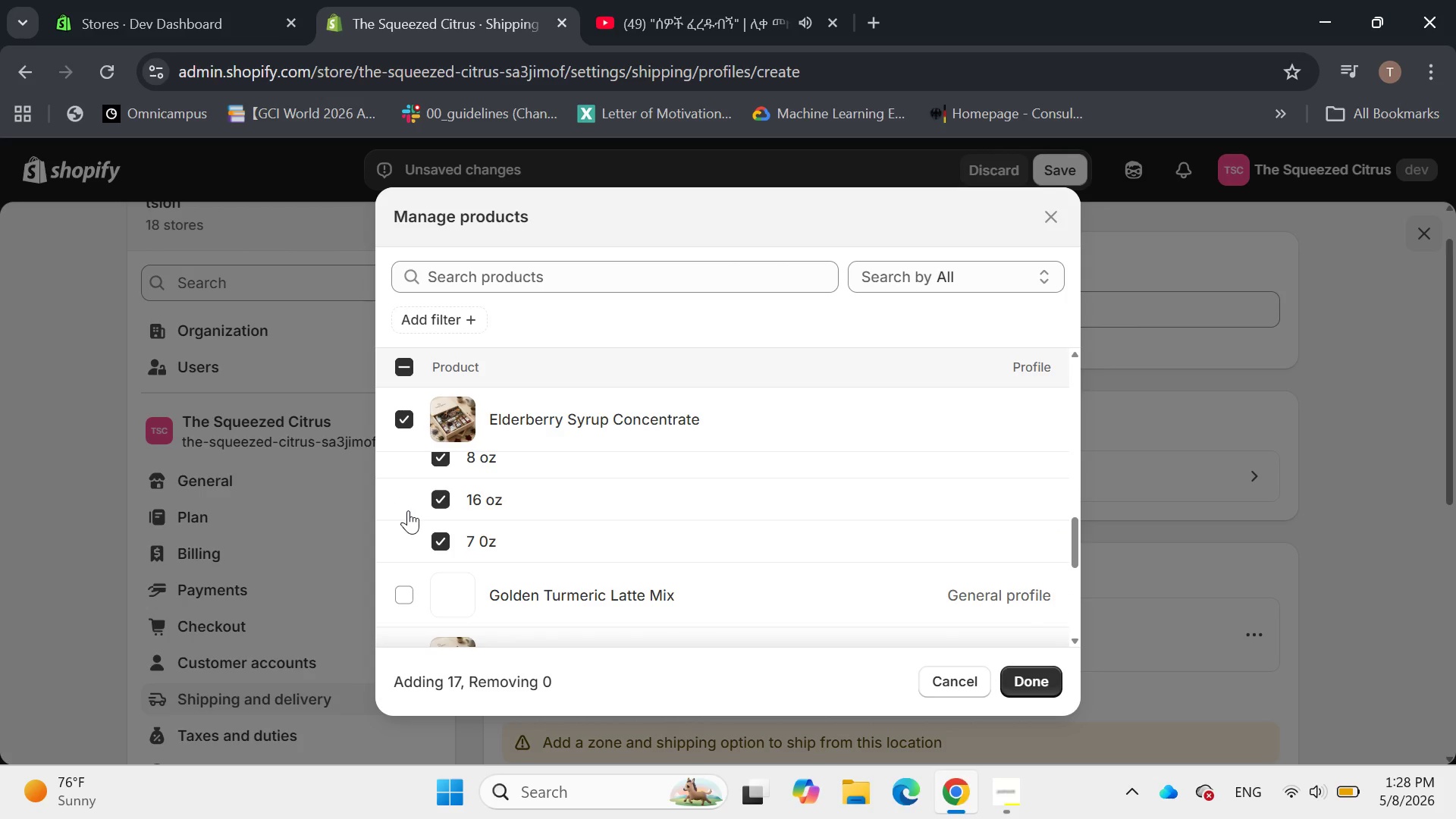 
scroll: coordinate [408, 510], scroll_direction: down, amount: 1.0
 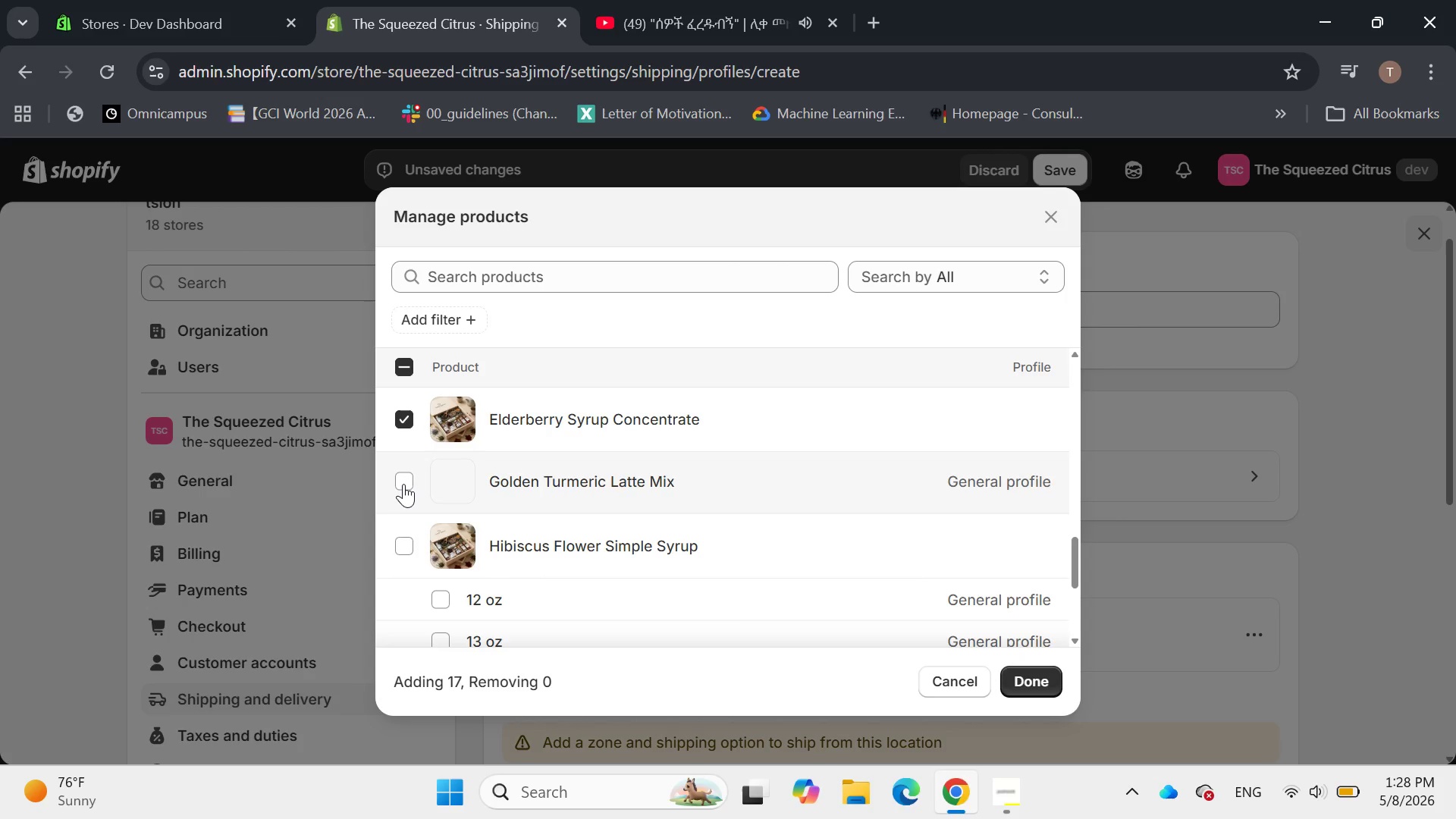 
left_click([403, 482])
 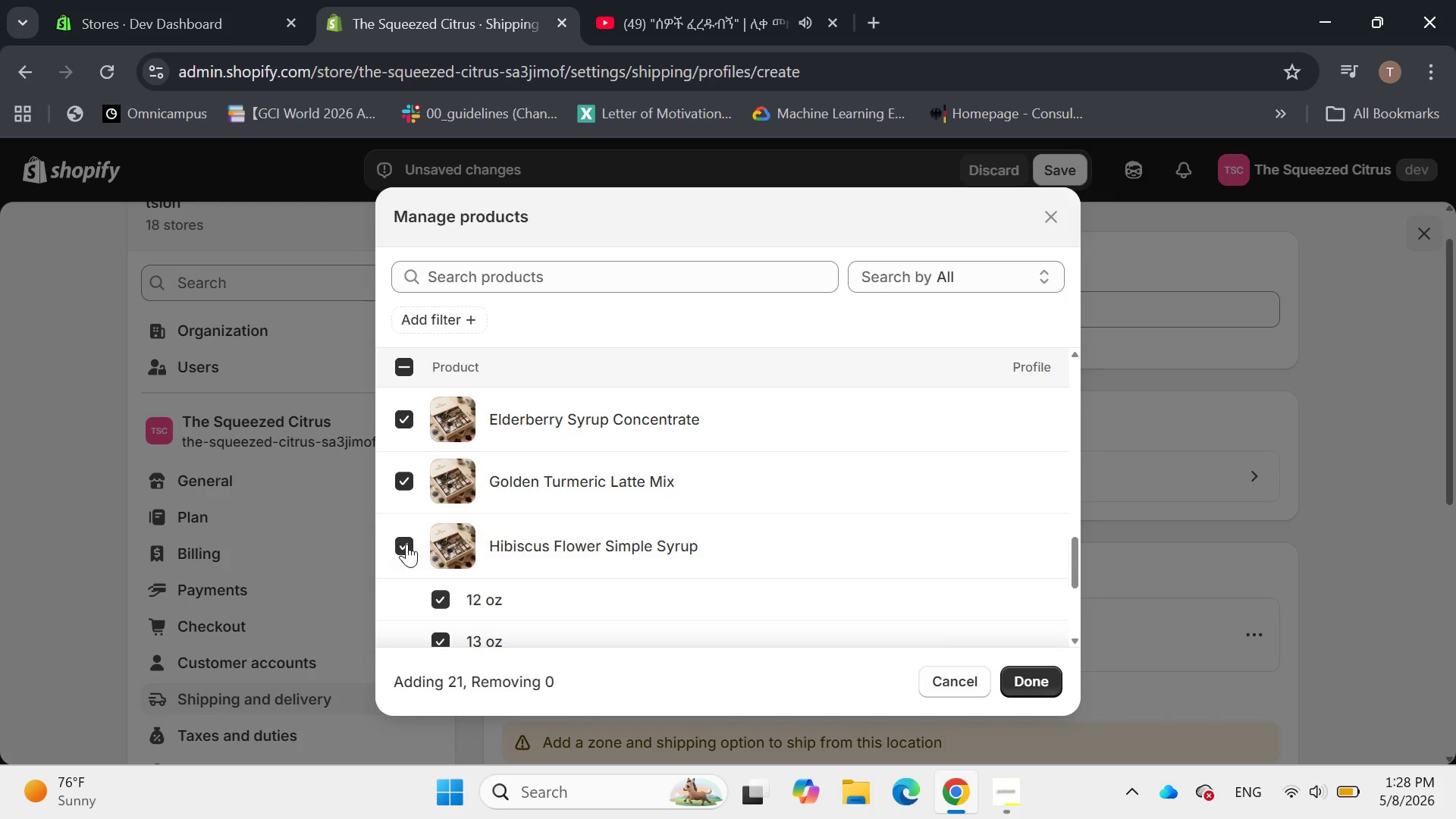 
scroll: coordinate [406, 543], scroll_direction: down, amount: 1.0
 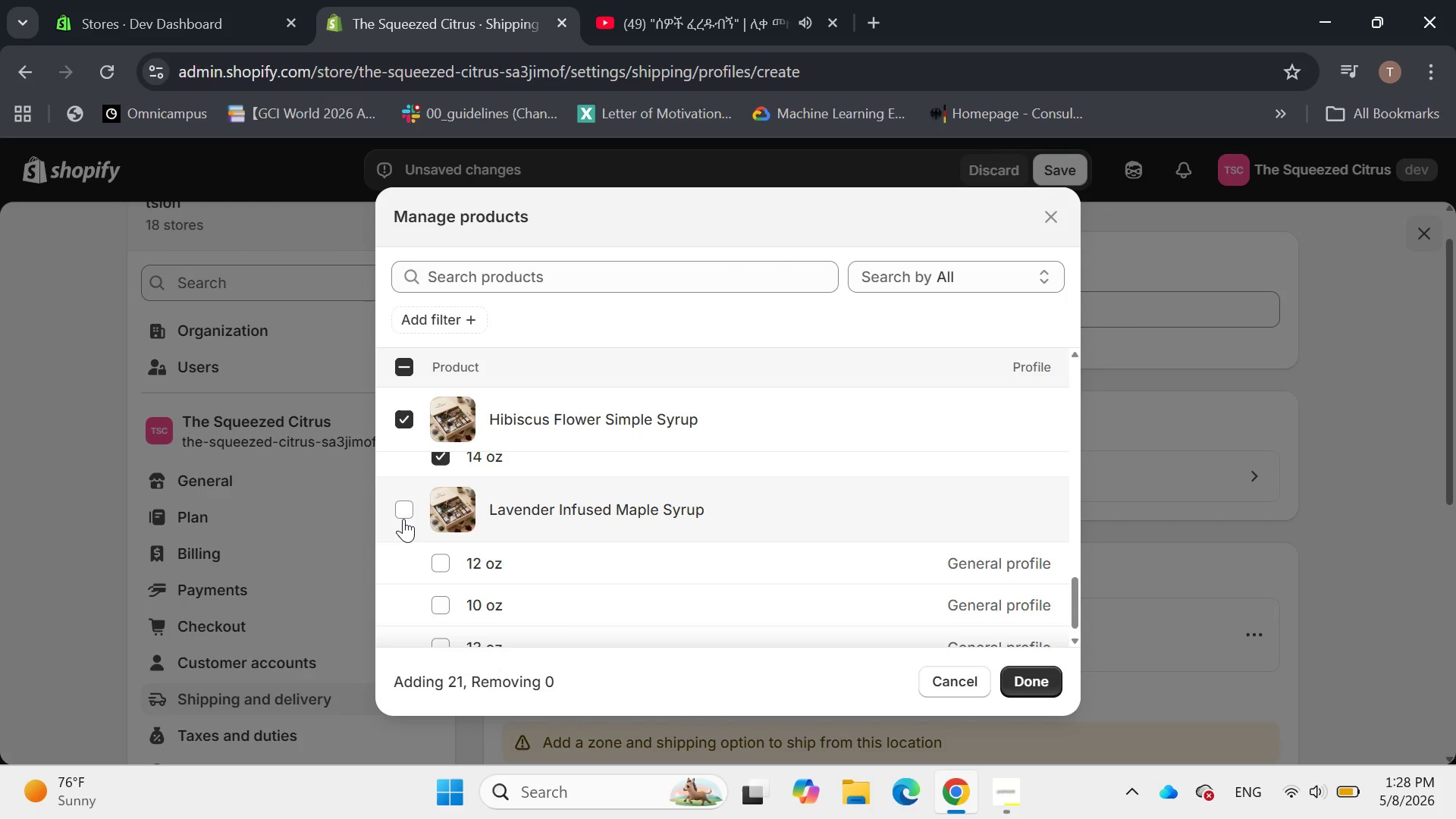 
left_click([401, 510])
 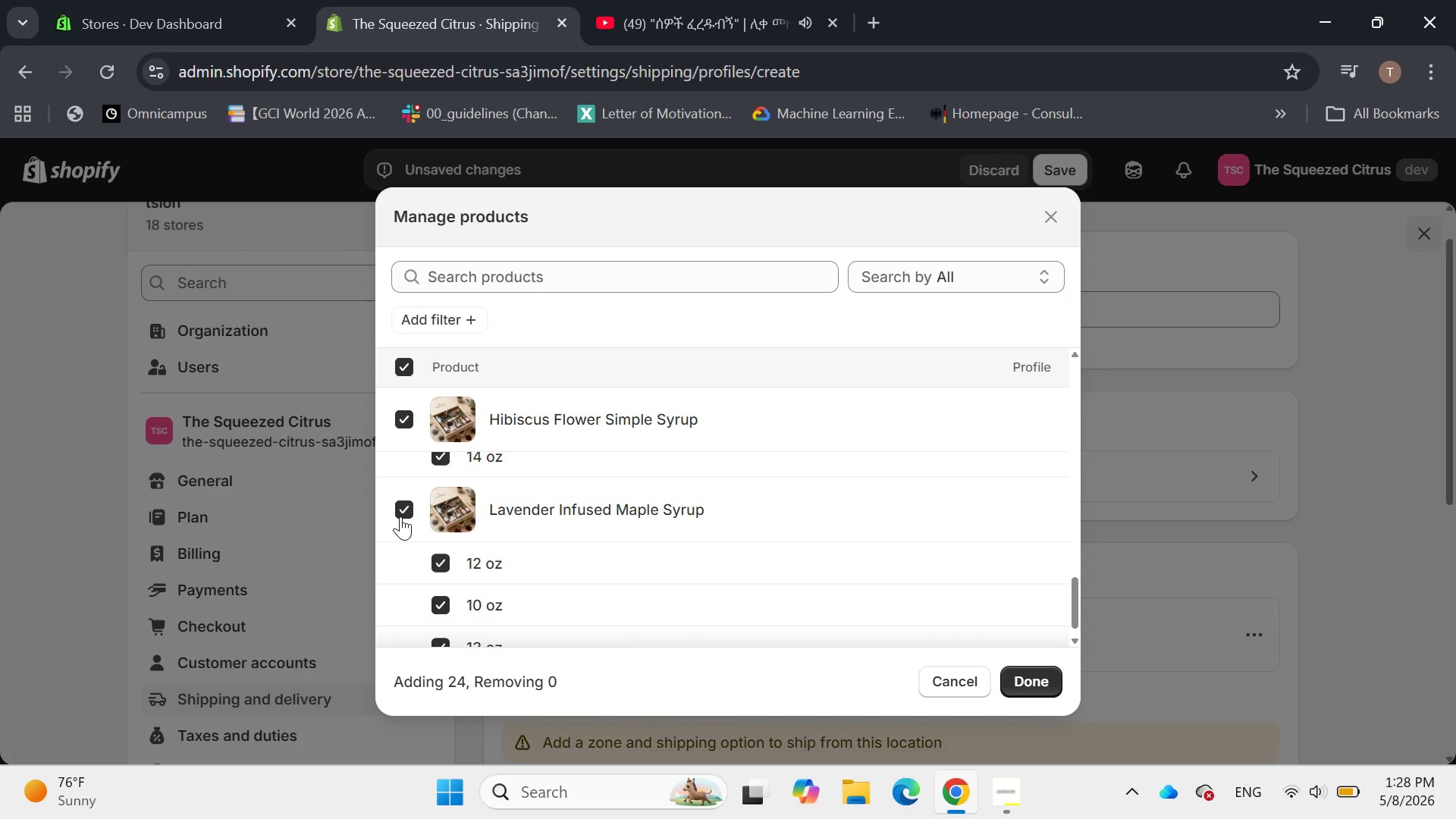 
scroll: coordinate [403, 486], scroll_direction: down, amount: 5.0
 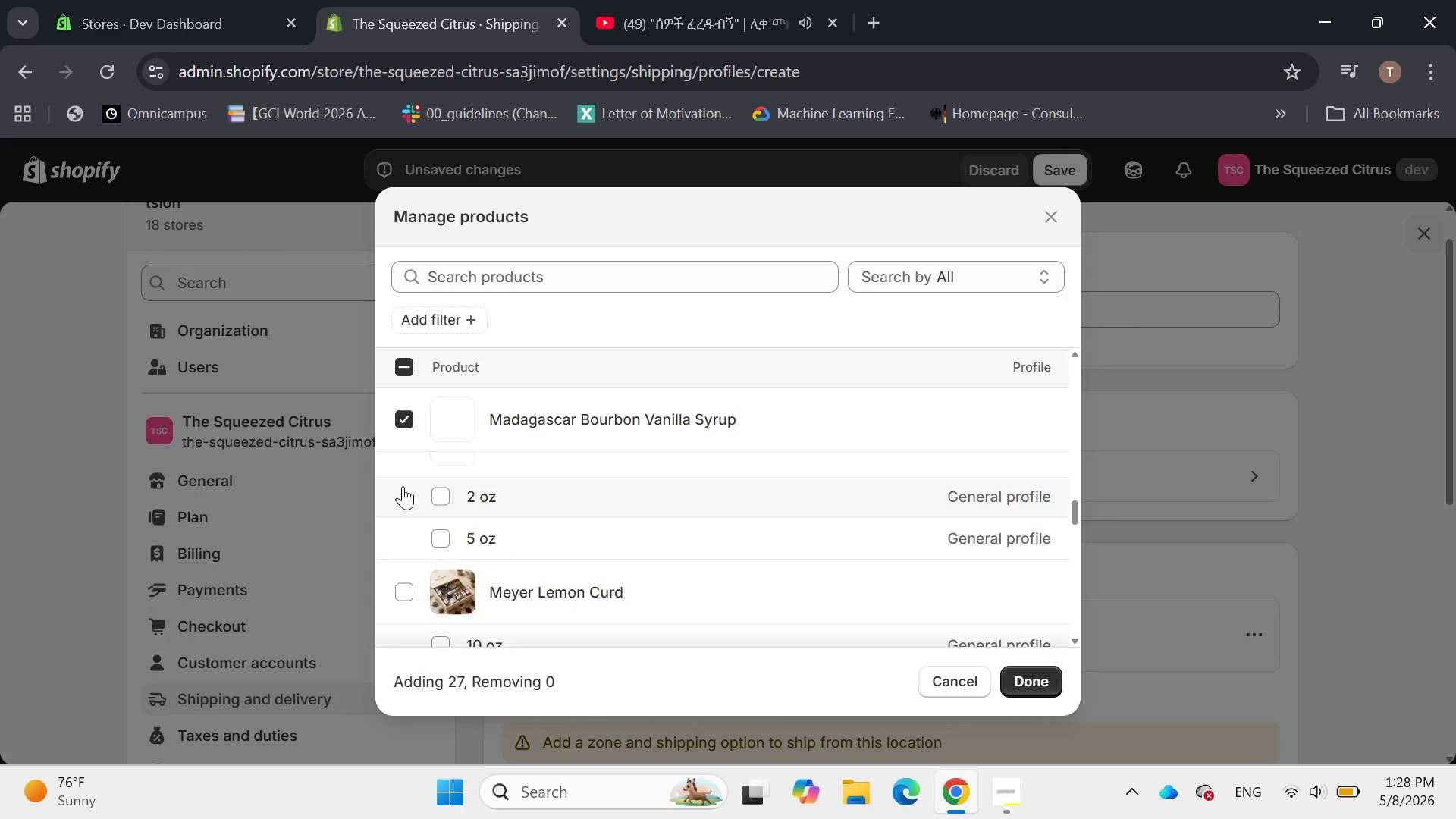 
scroll: coordinate [403, 486], scroll_direction: none, amount: 0.0
 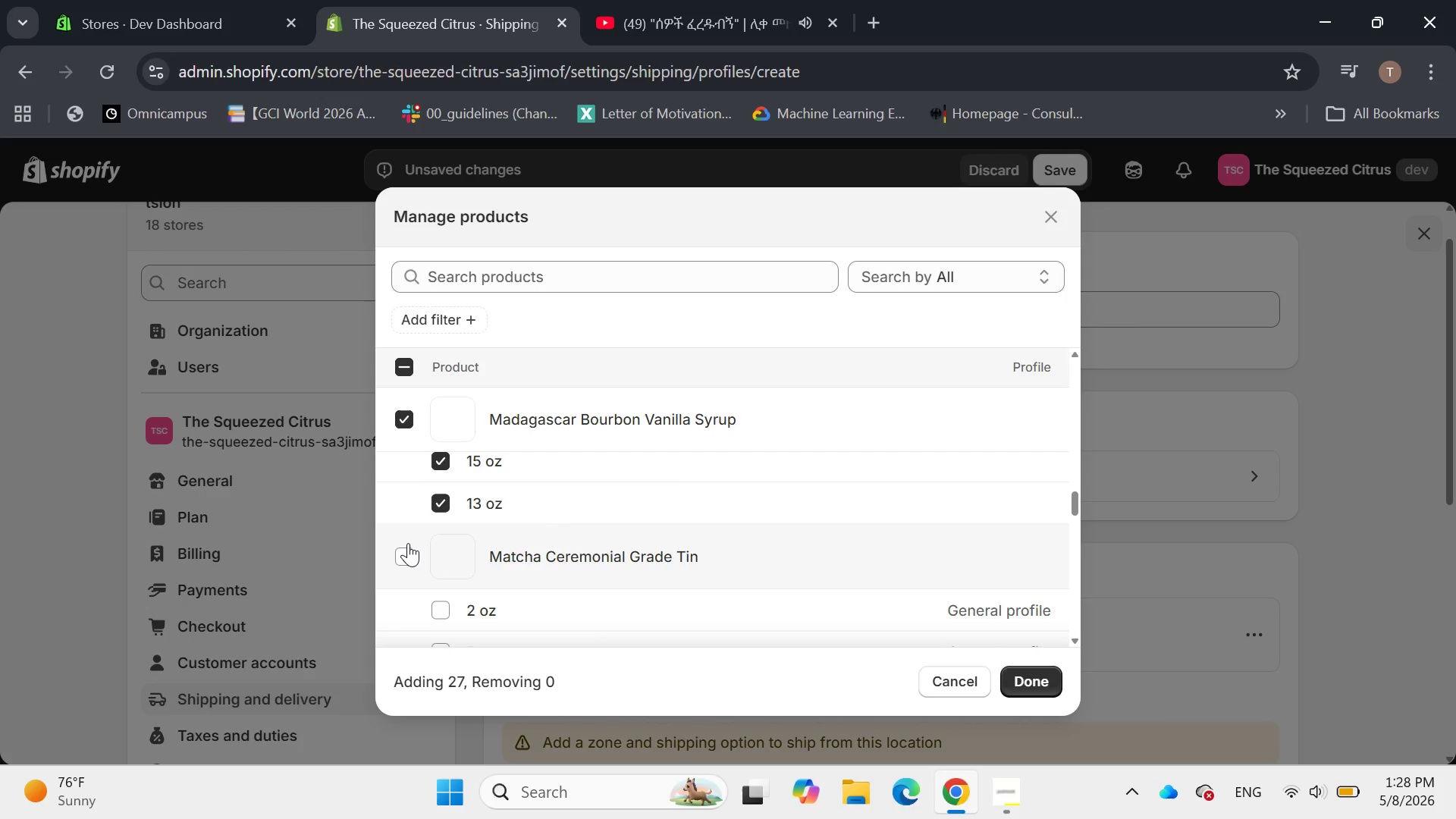 
left_click([406, 546])
 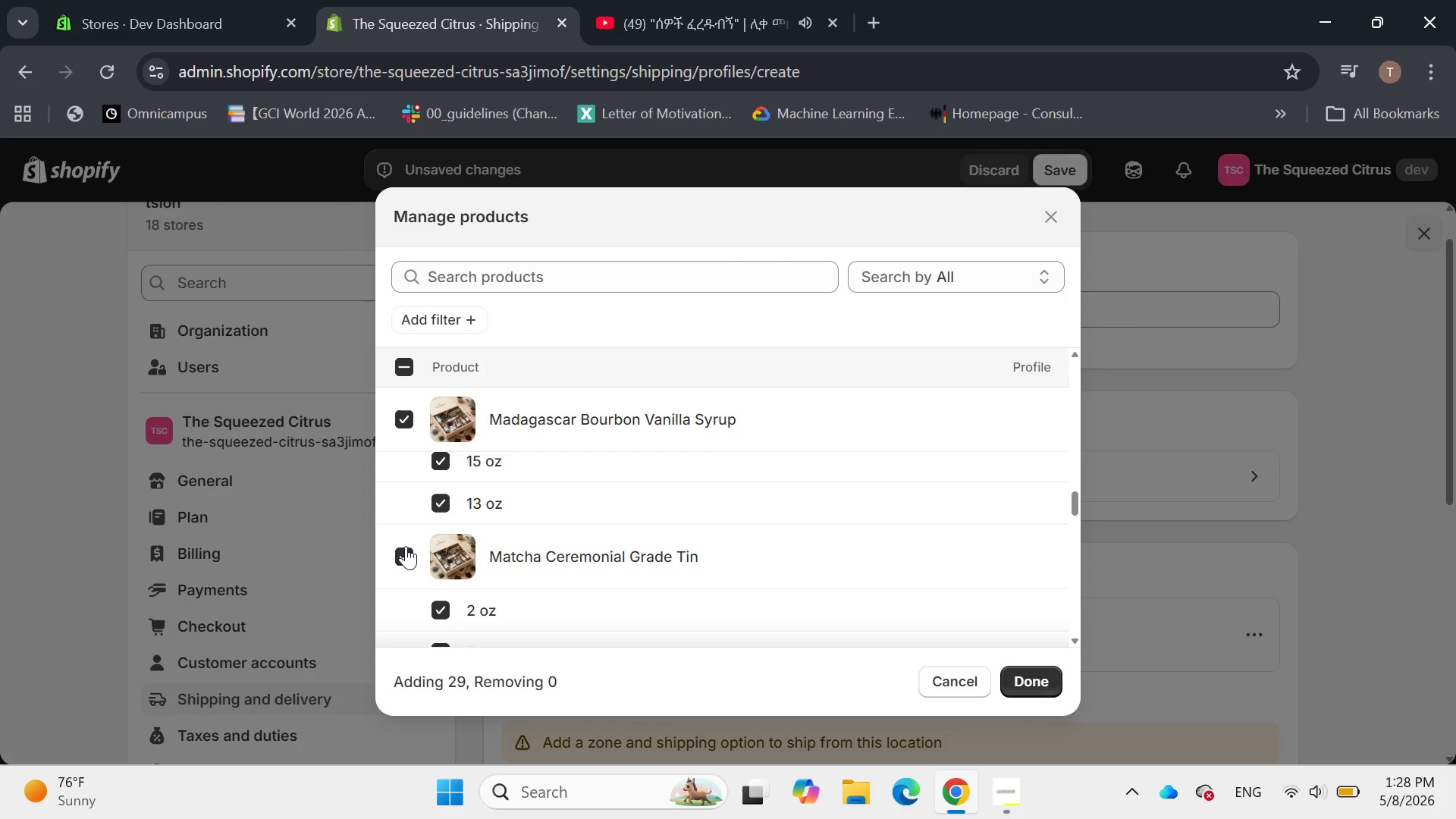 
scroll: coordinate [406, 546], scroll_direction: down, amount: 1.0
 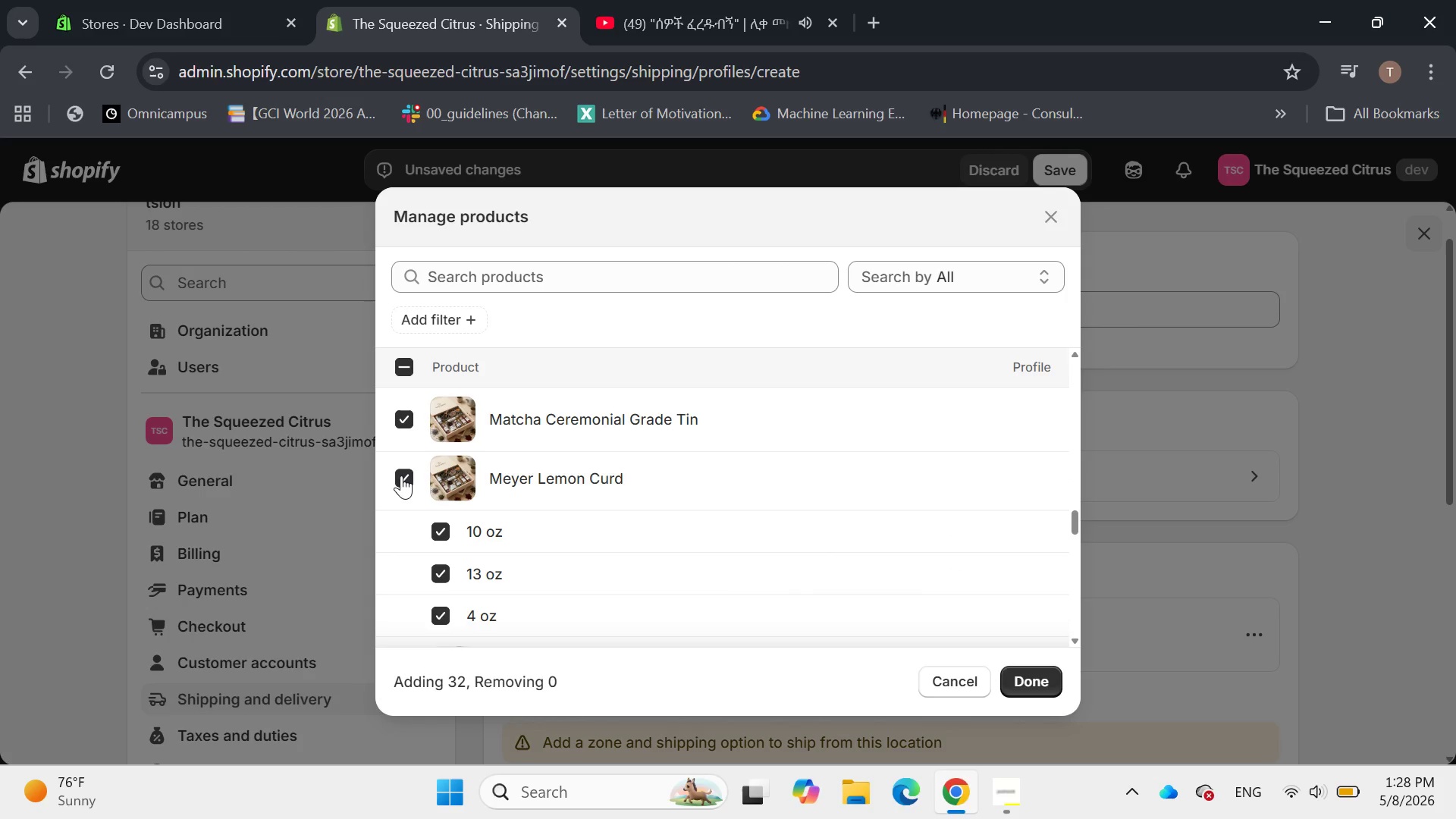 
scroll: coordinate [403, 484], scroll_direction: up, amount: 12.0
 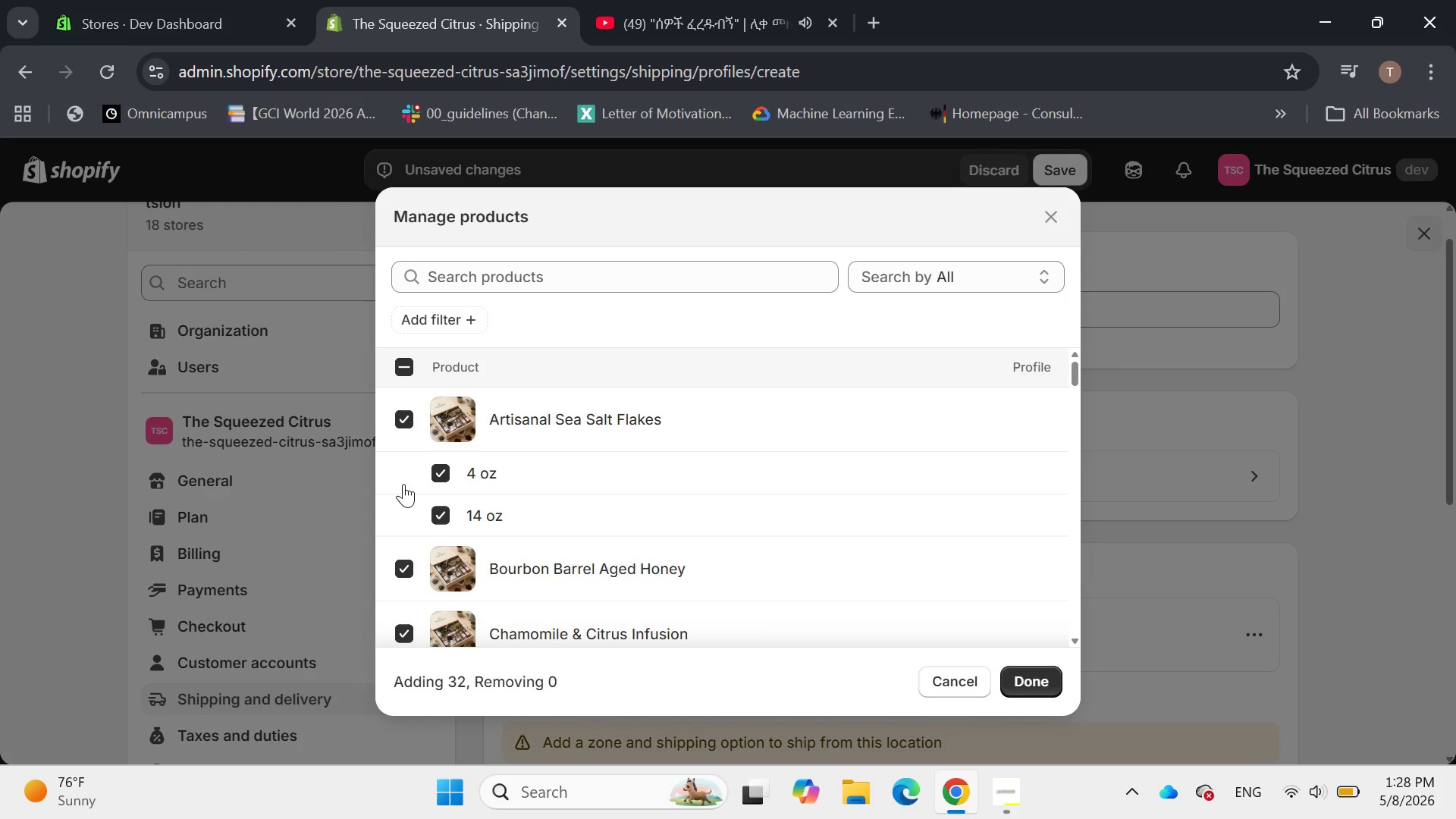 
scroll: coordinate [403, 484], scroll_direction: down, amount: 2.0
 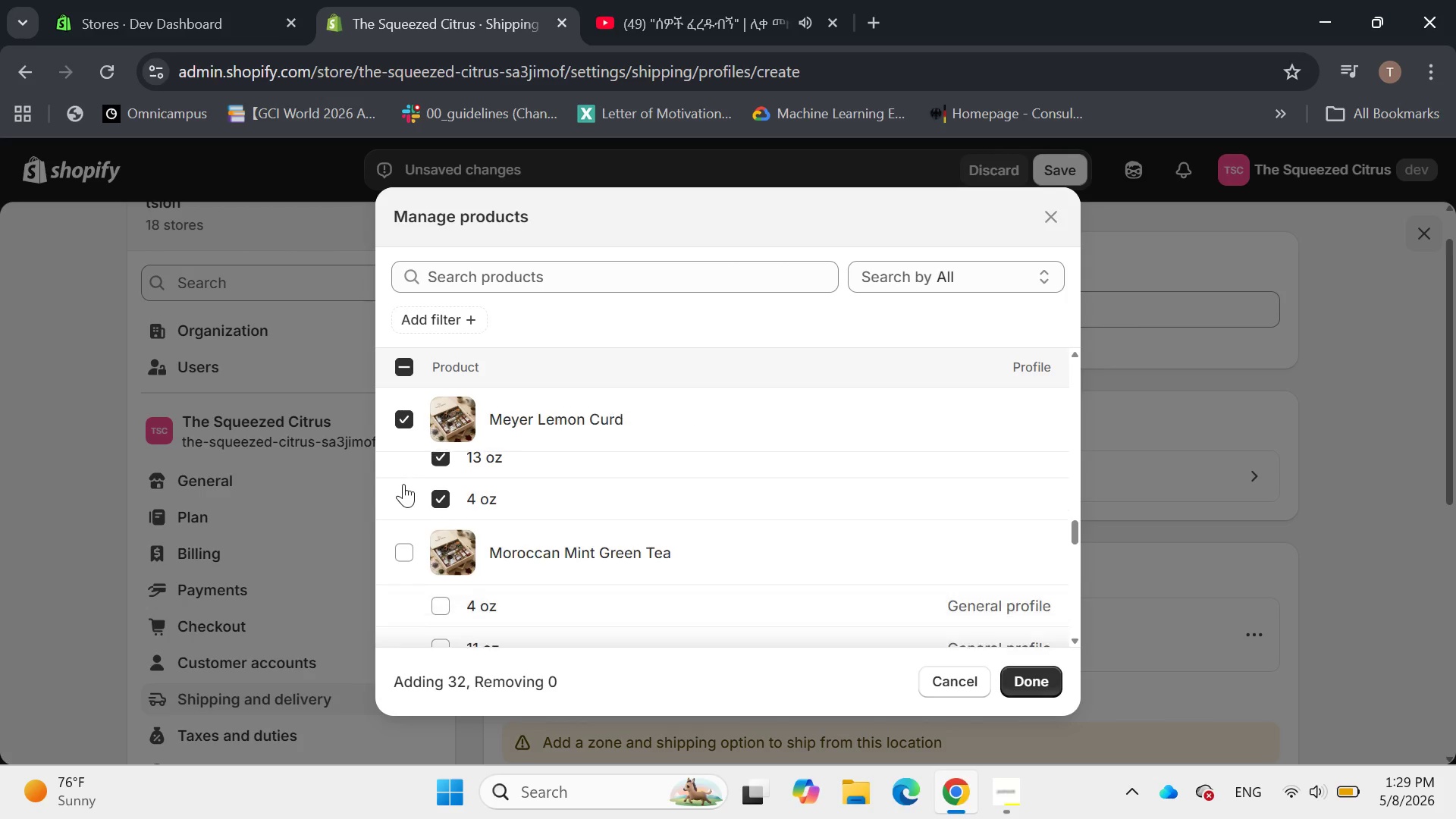 
scroll: coordinate [403, 484], scroll_direction: none, amount: 0.0
 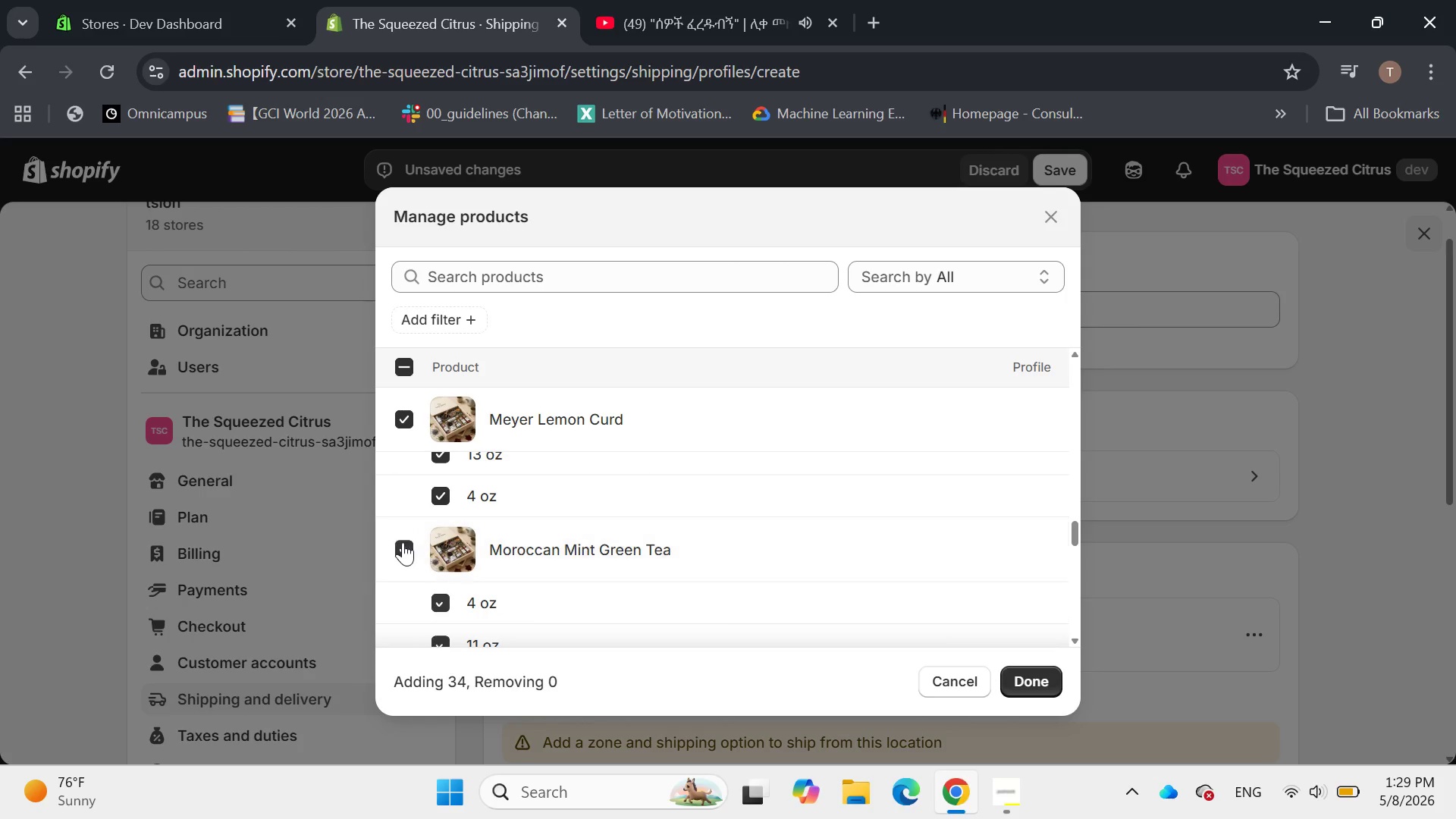 
scroll: coordinate [402, 482], scroll_direction: down, amount: 3.0